 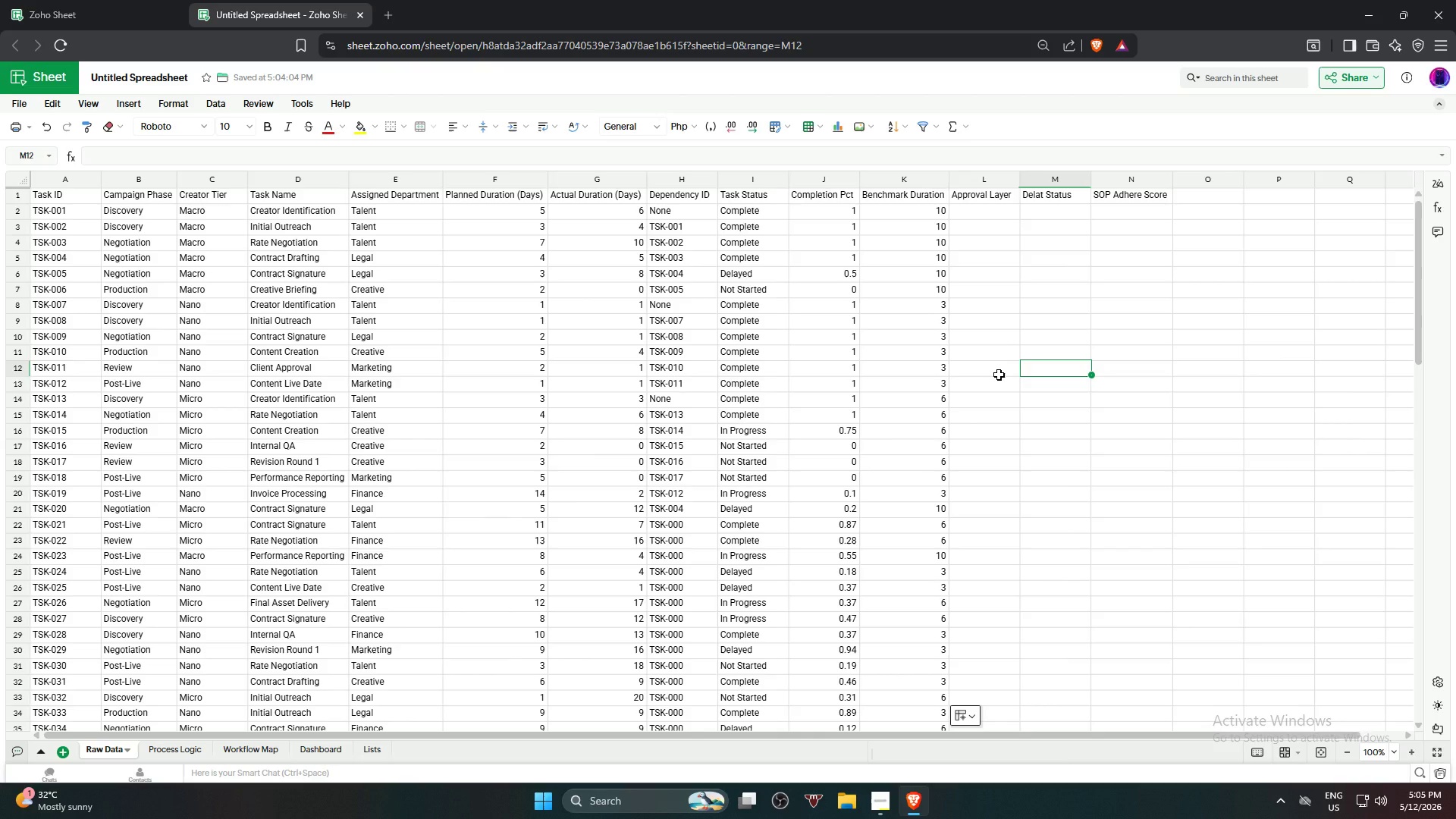 
left_click([999, 375])
 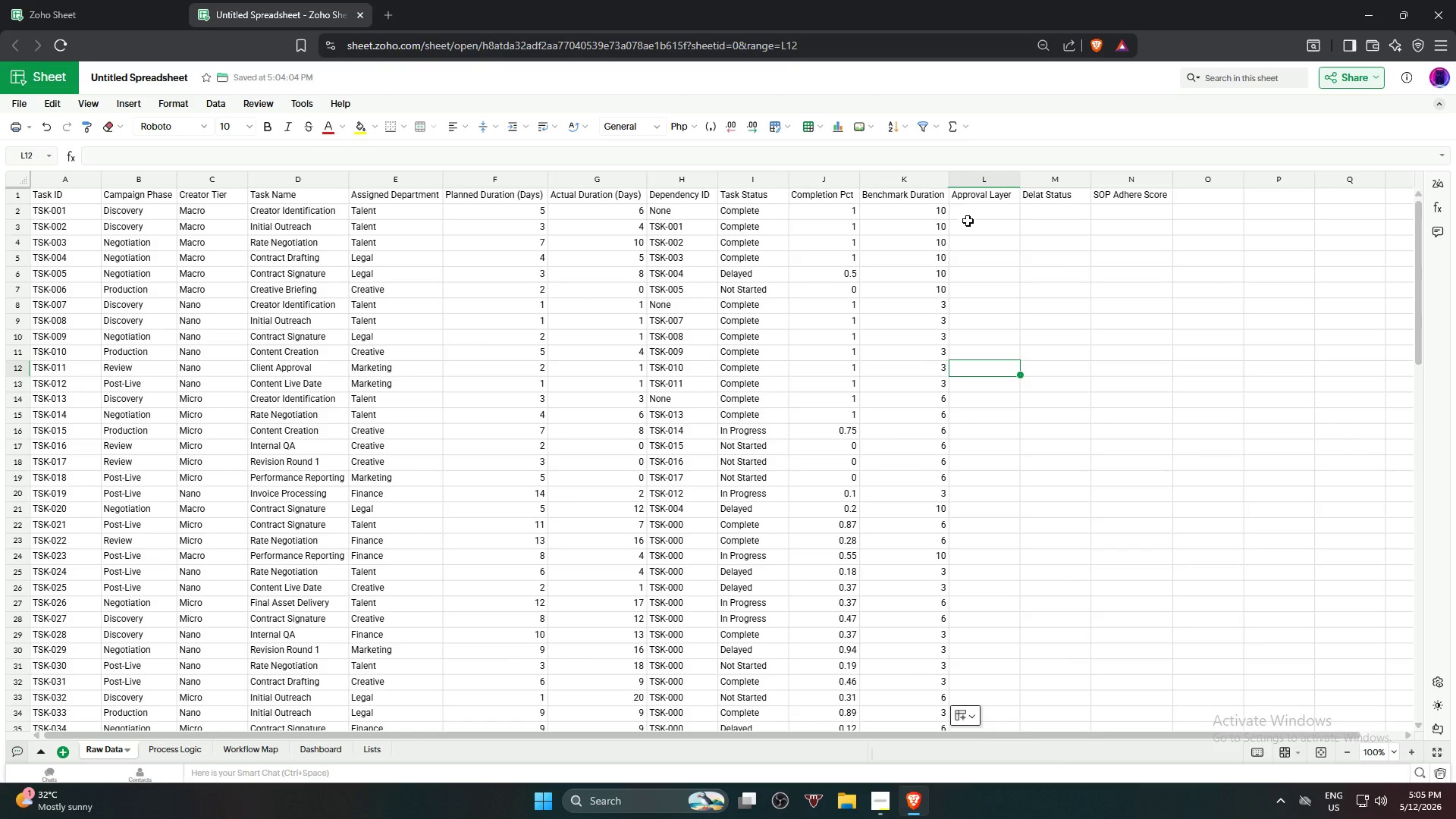 
left_click([968, 221])
 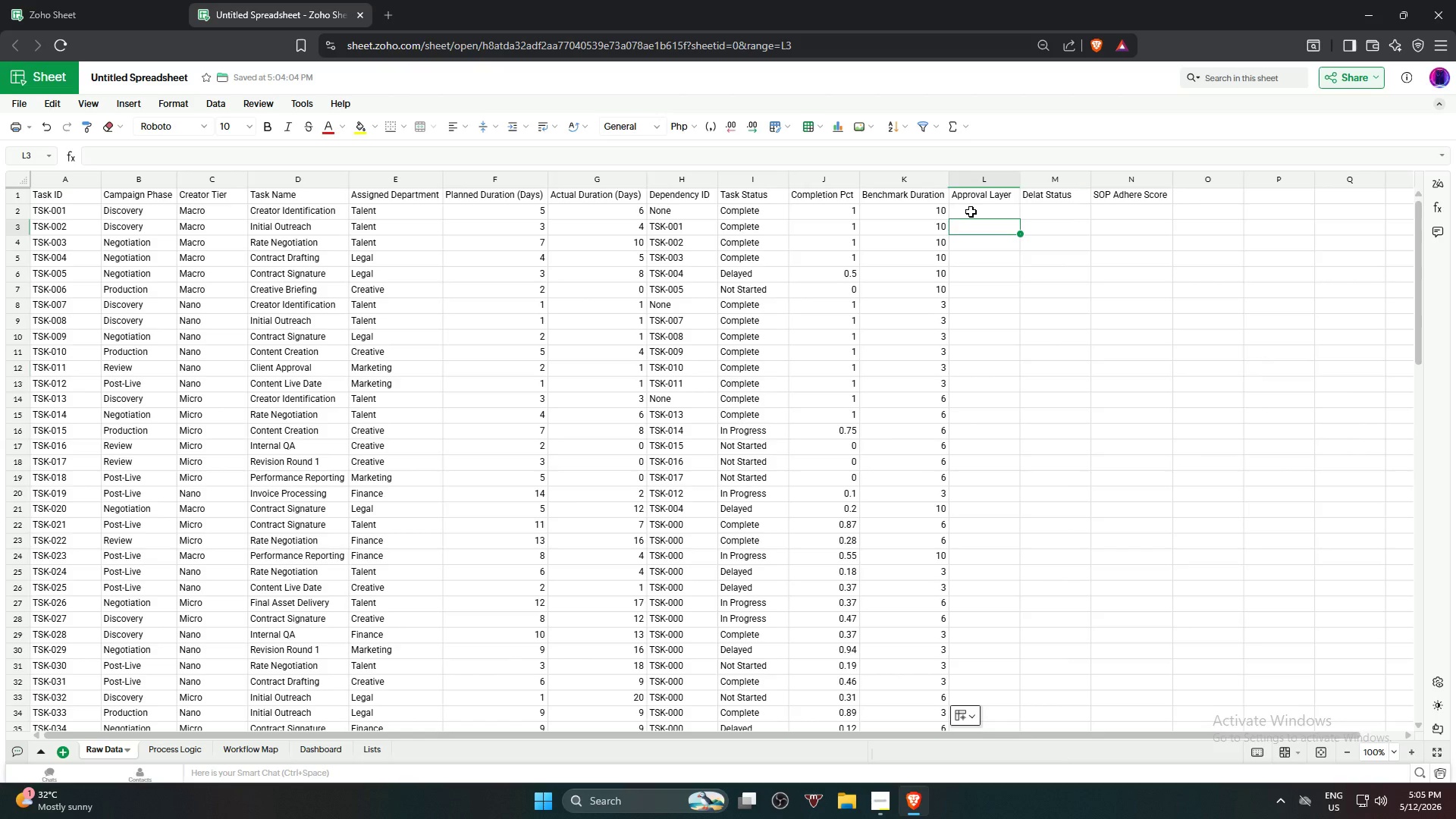 
left_click([971, 212])
 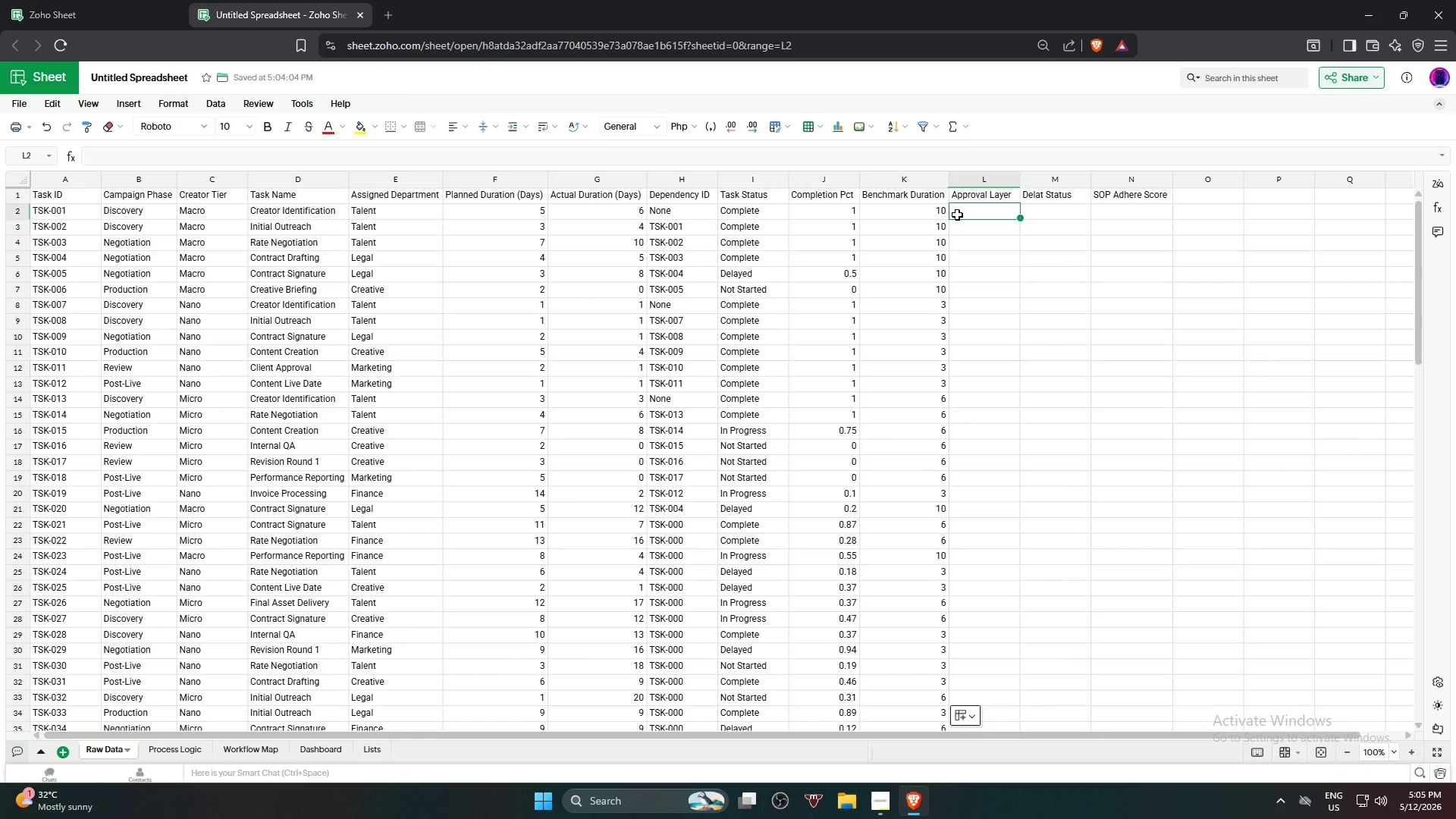 
wait(26.75)
 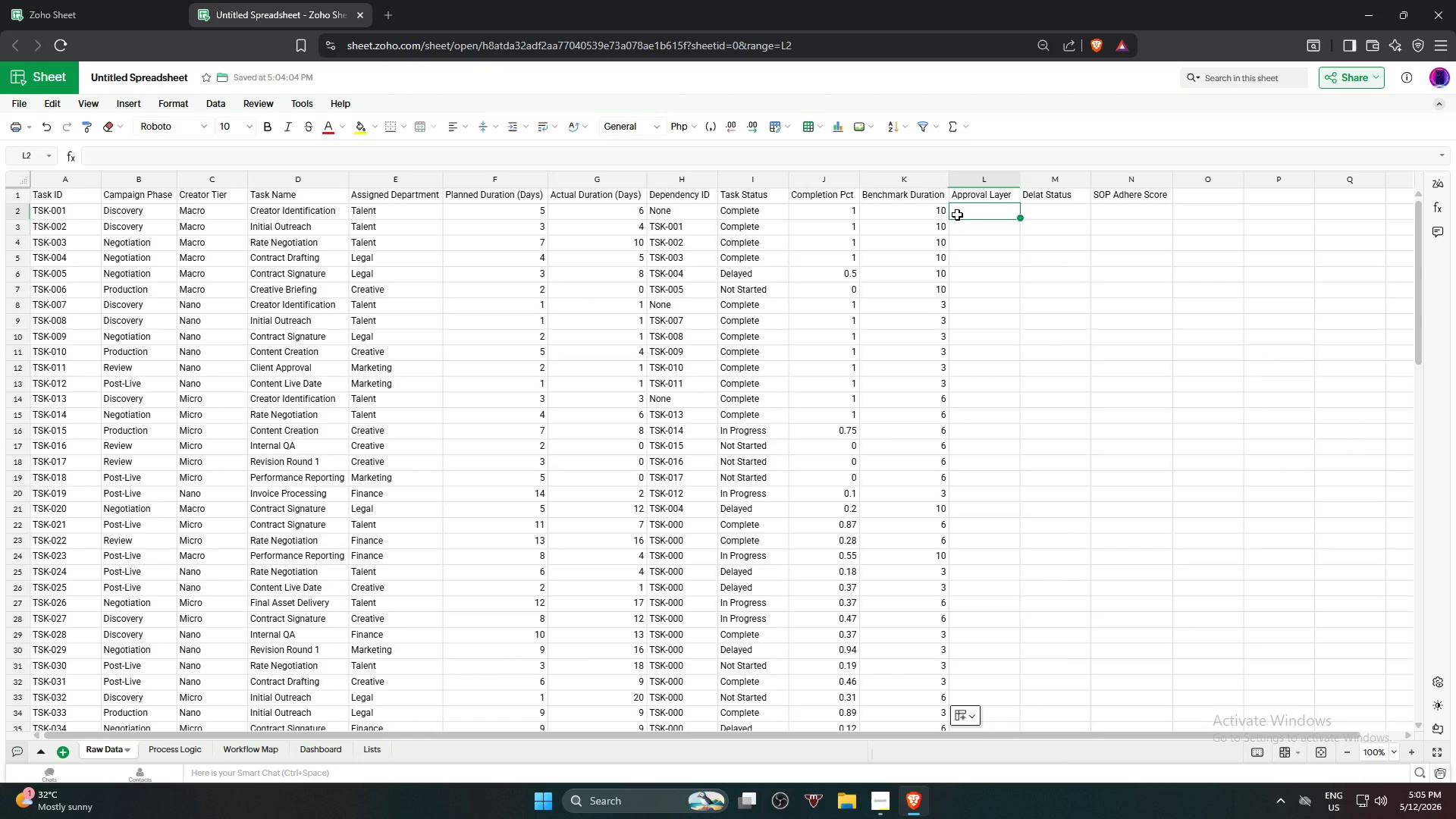 
type(=If)
 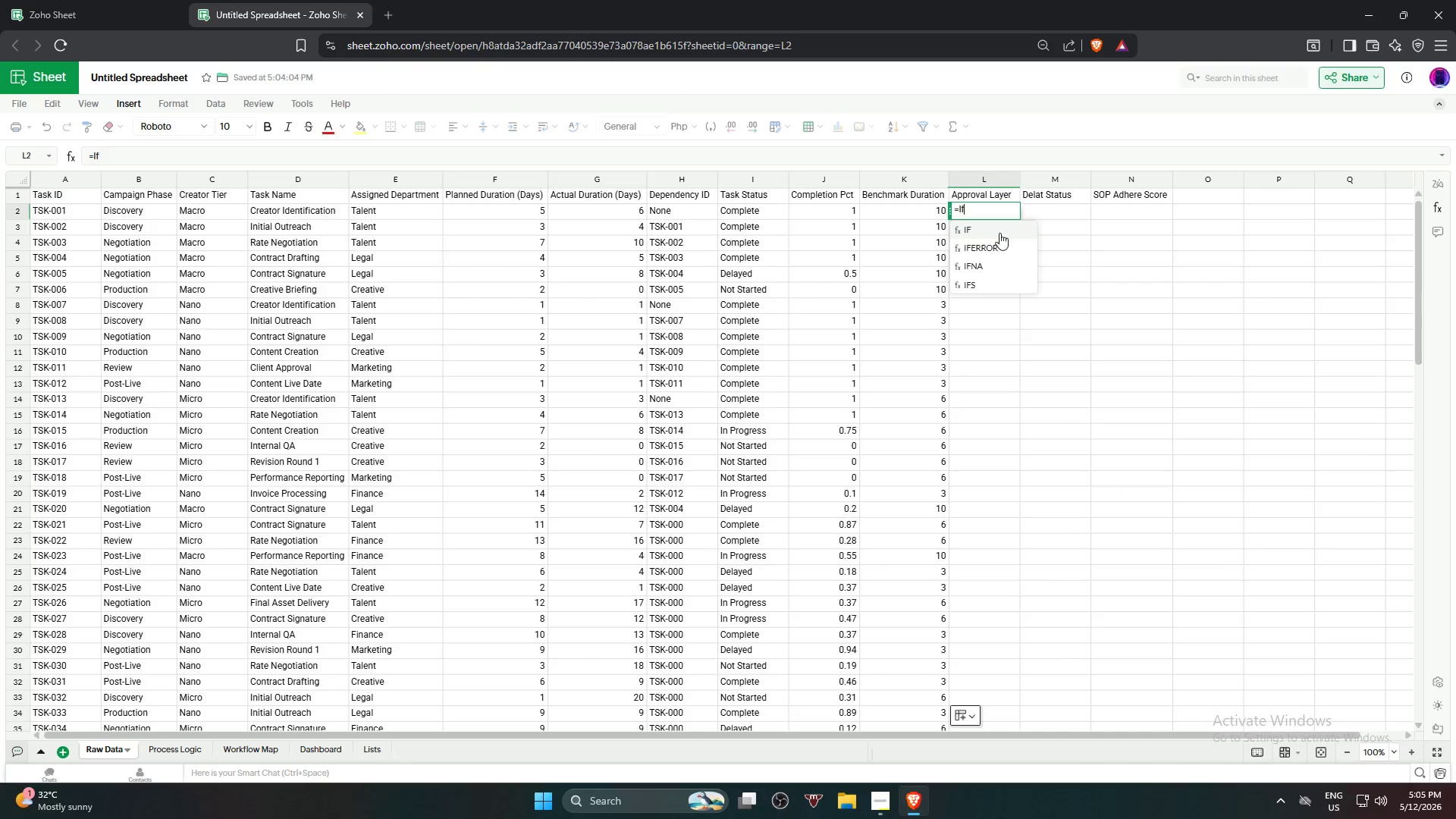 
left_click([1005, 244])
 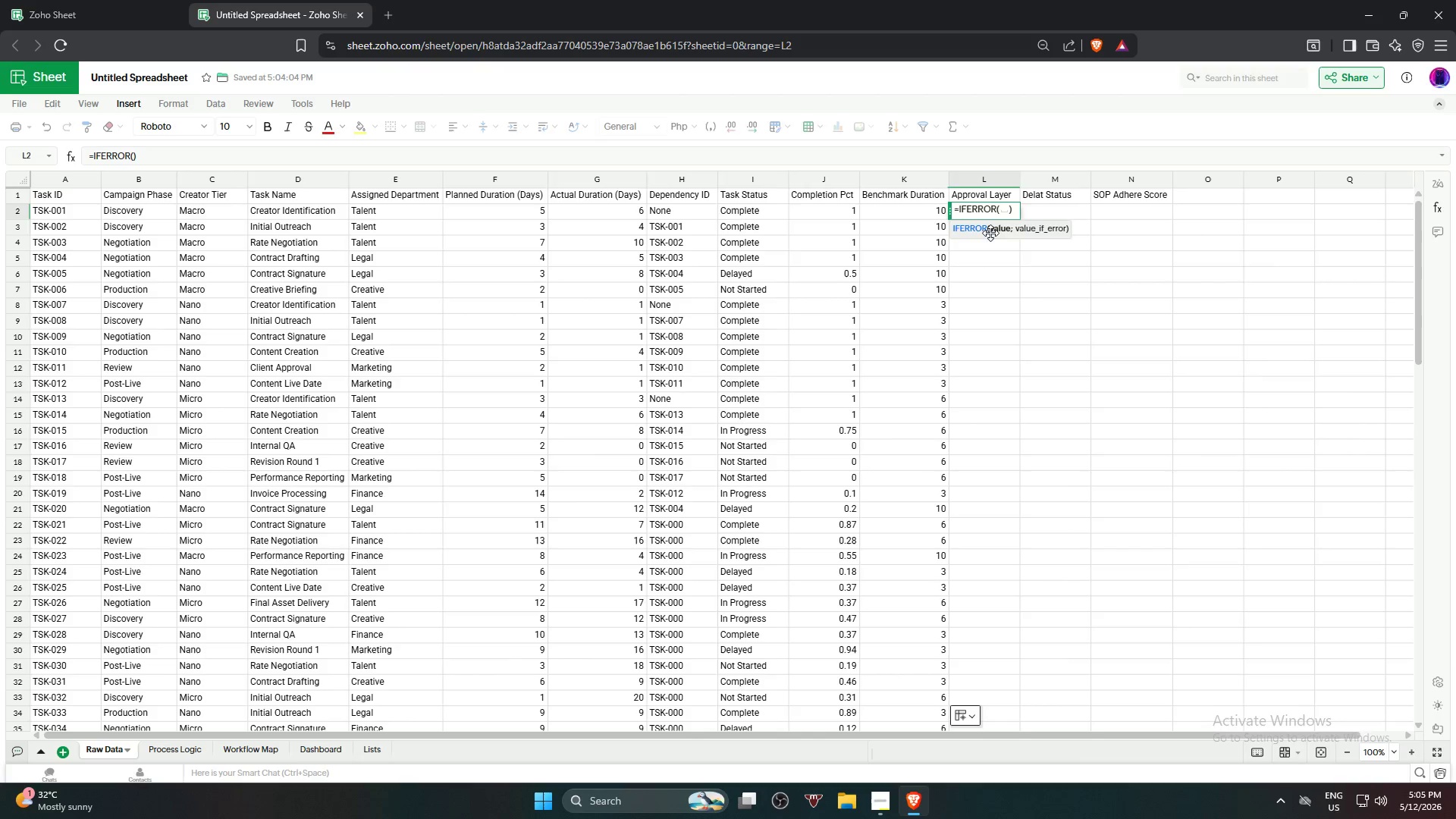 
type(vloo)
 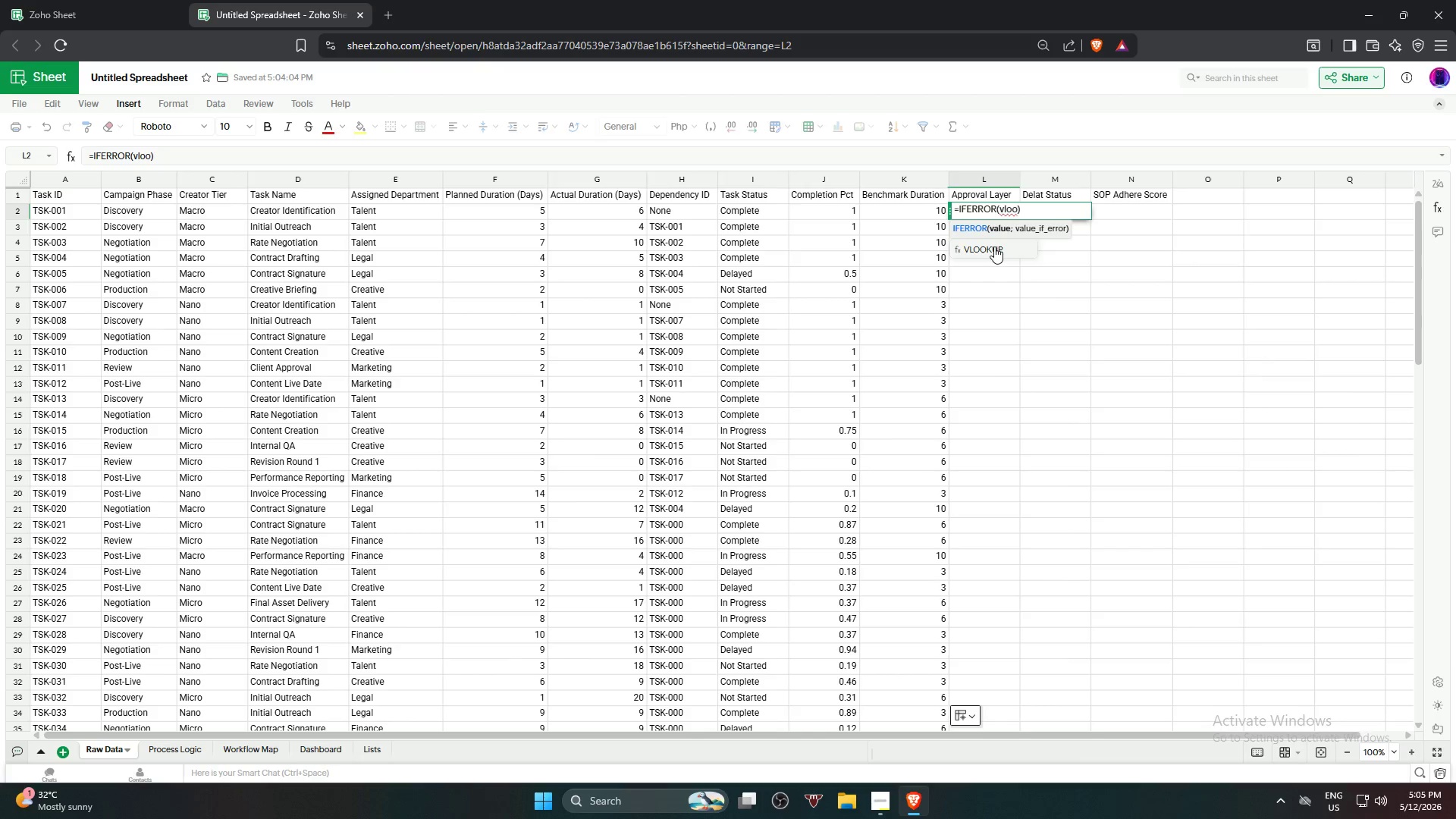 
left_click([994, 246])
 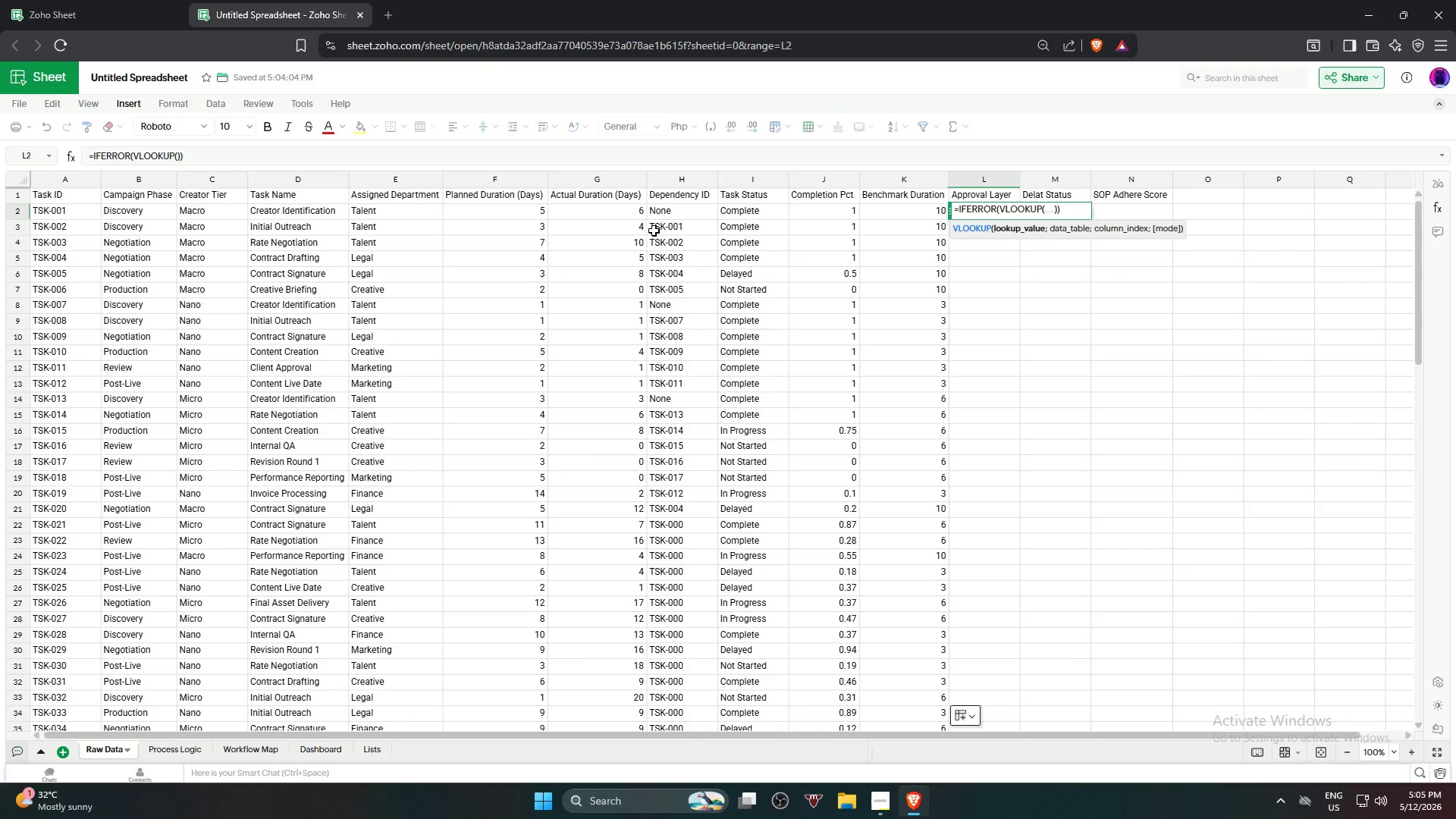 
left_click([211, 213])
 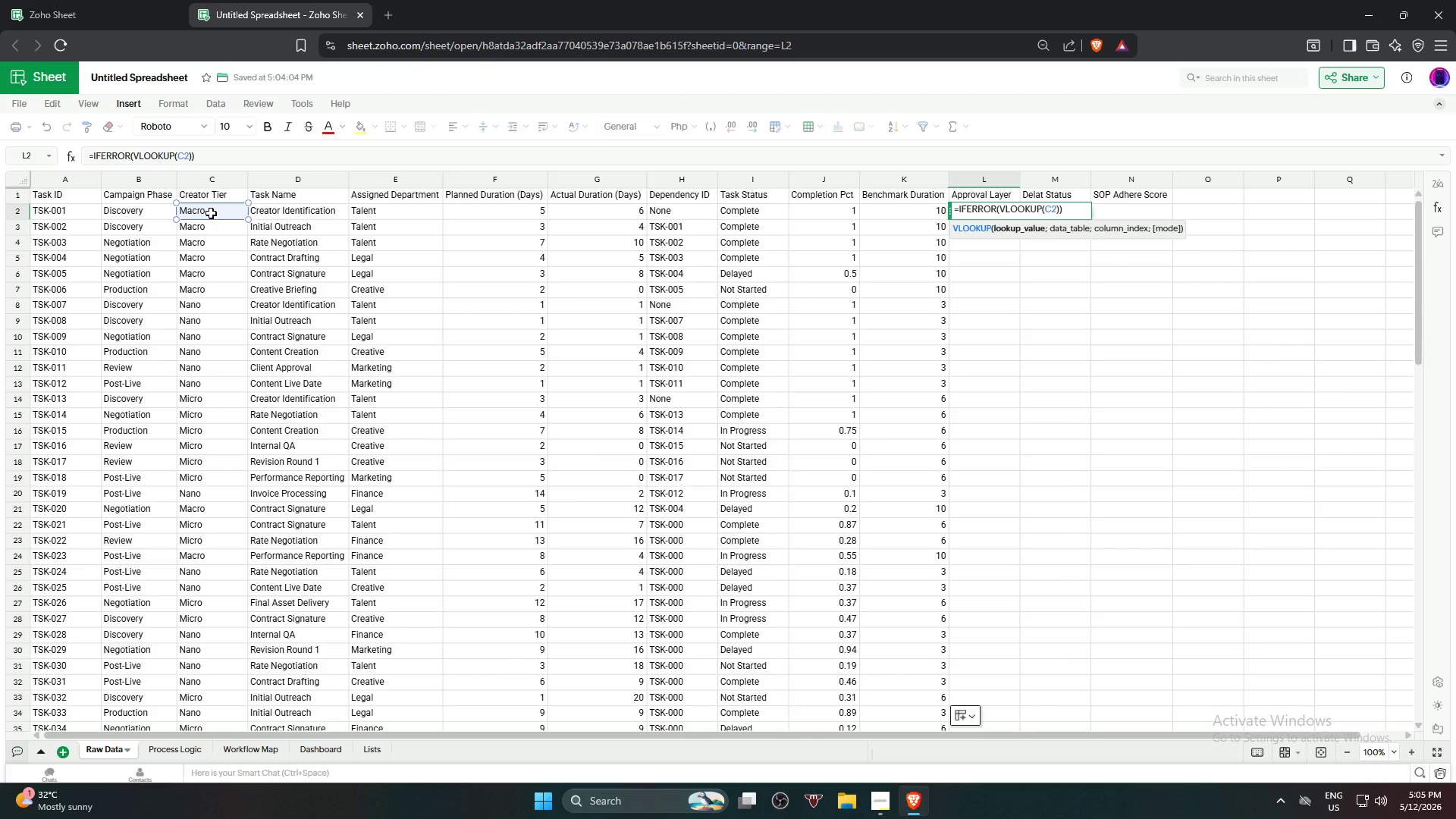 
key(Comma)
 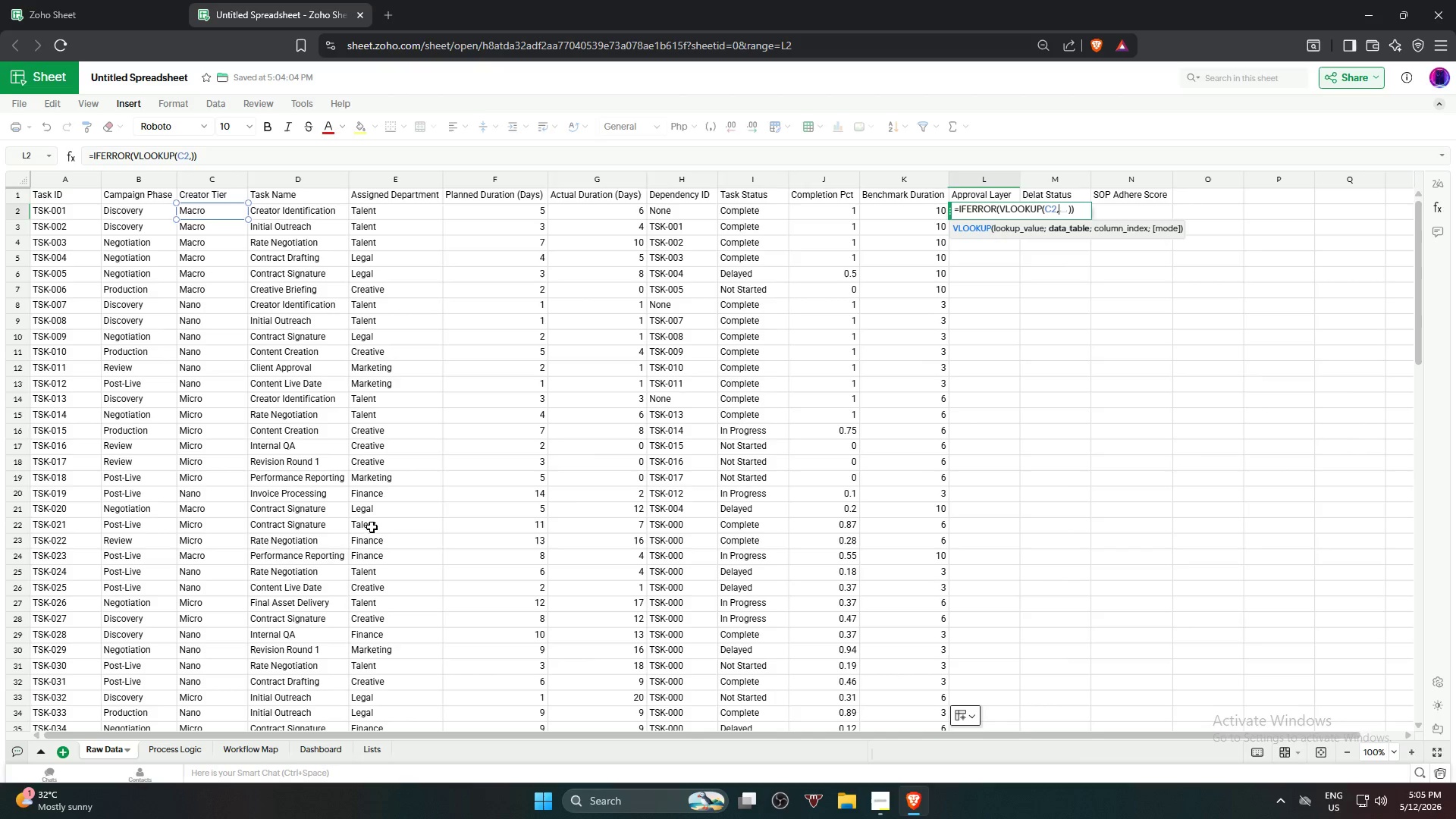 
left_click([180, 746])
 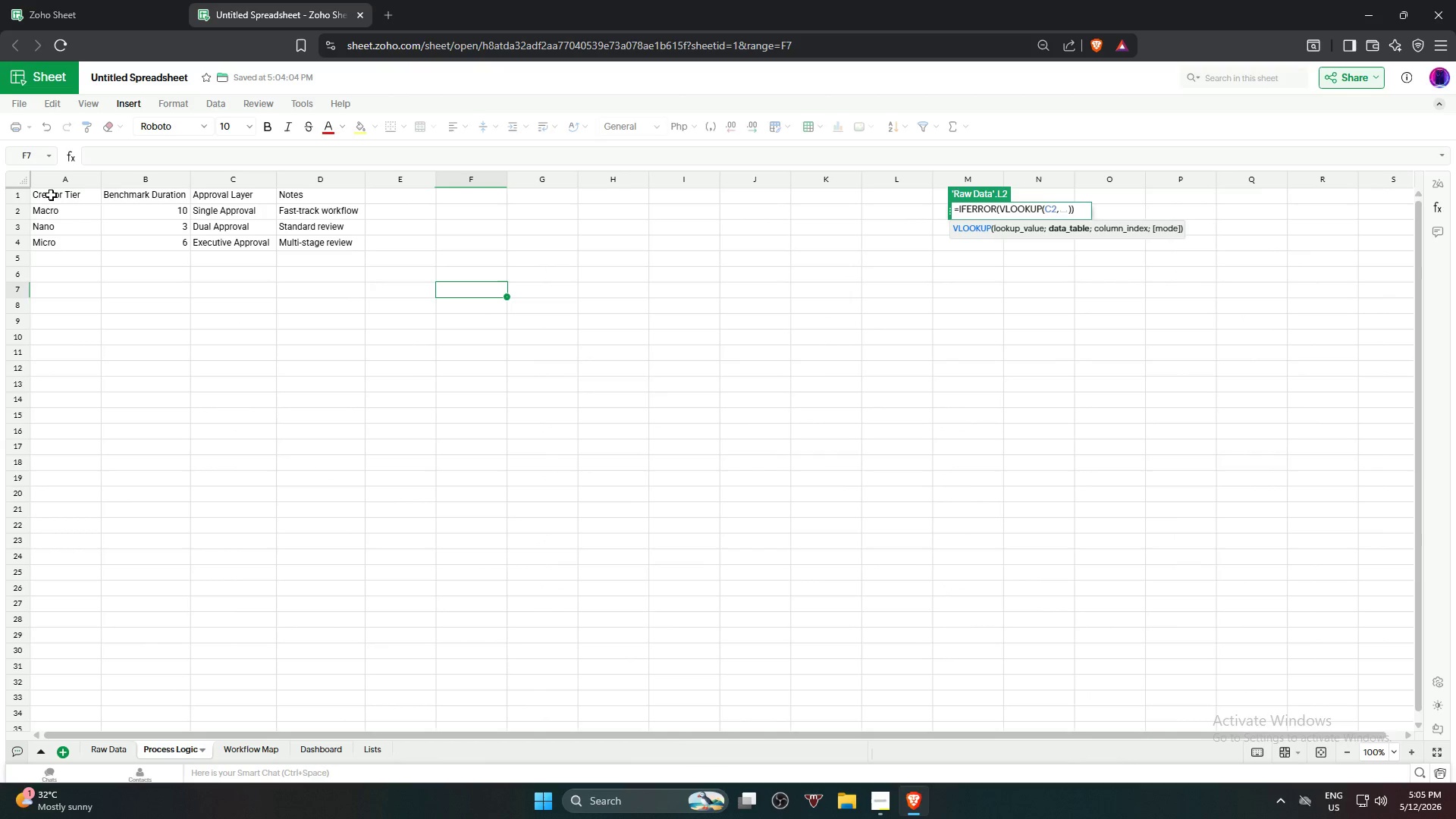 
left_click_drag(start_coordinate=[51, 195], to_coordinate=[329, 197])
 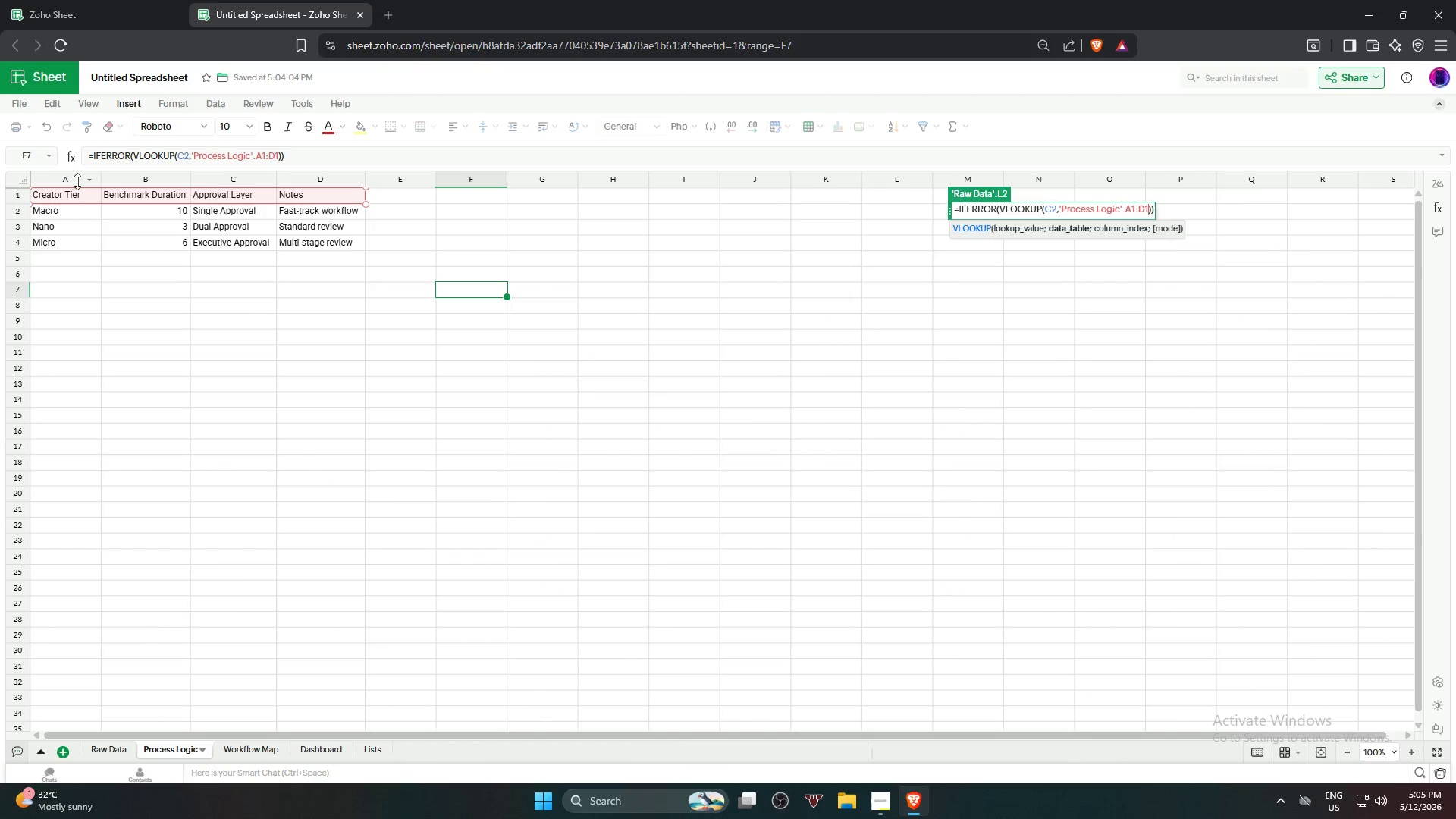 
left_click_drag(start_coordinate=[68, 175], to_coordinate=[301, 168])
 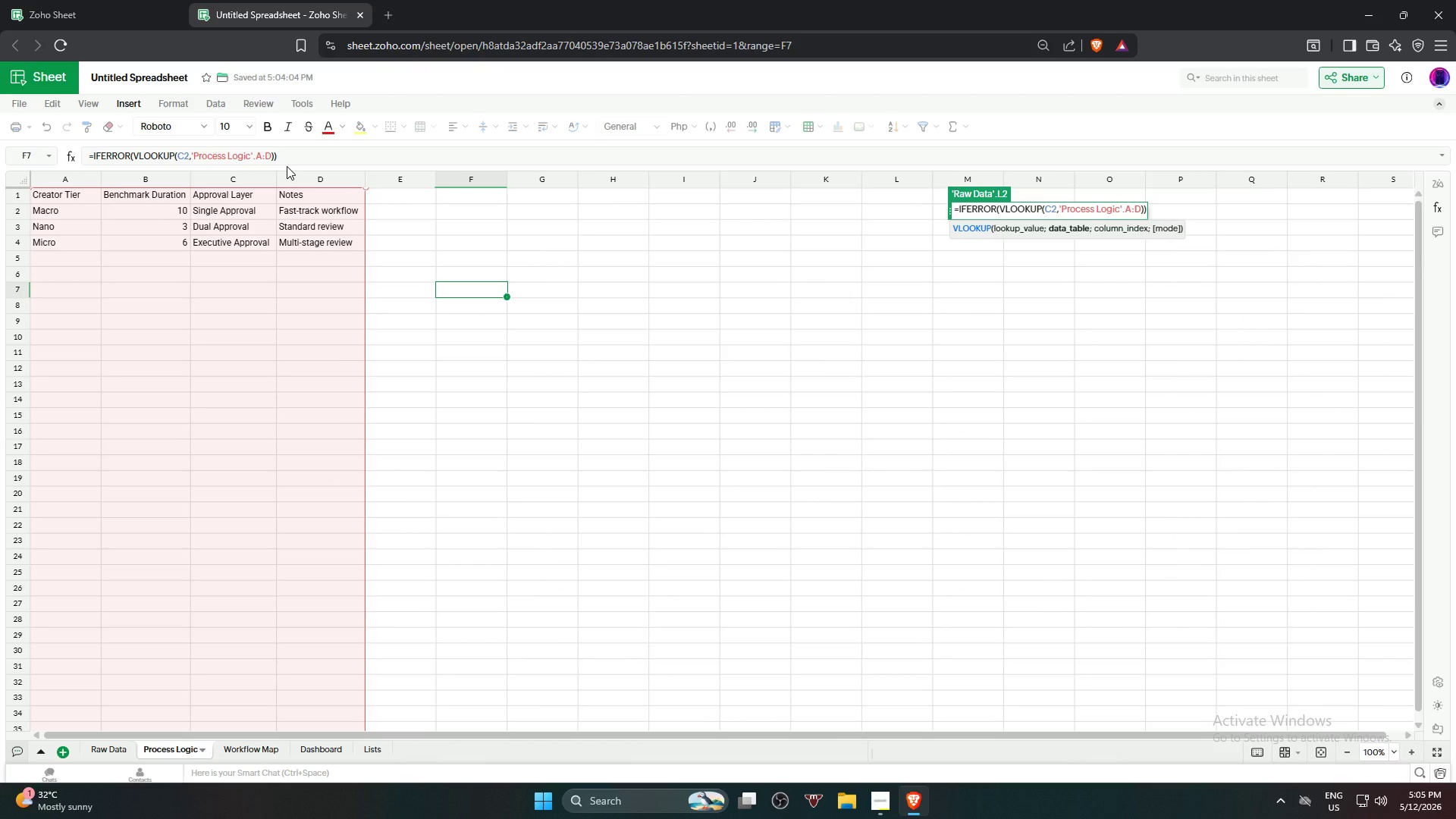 
key(Comma)
 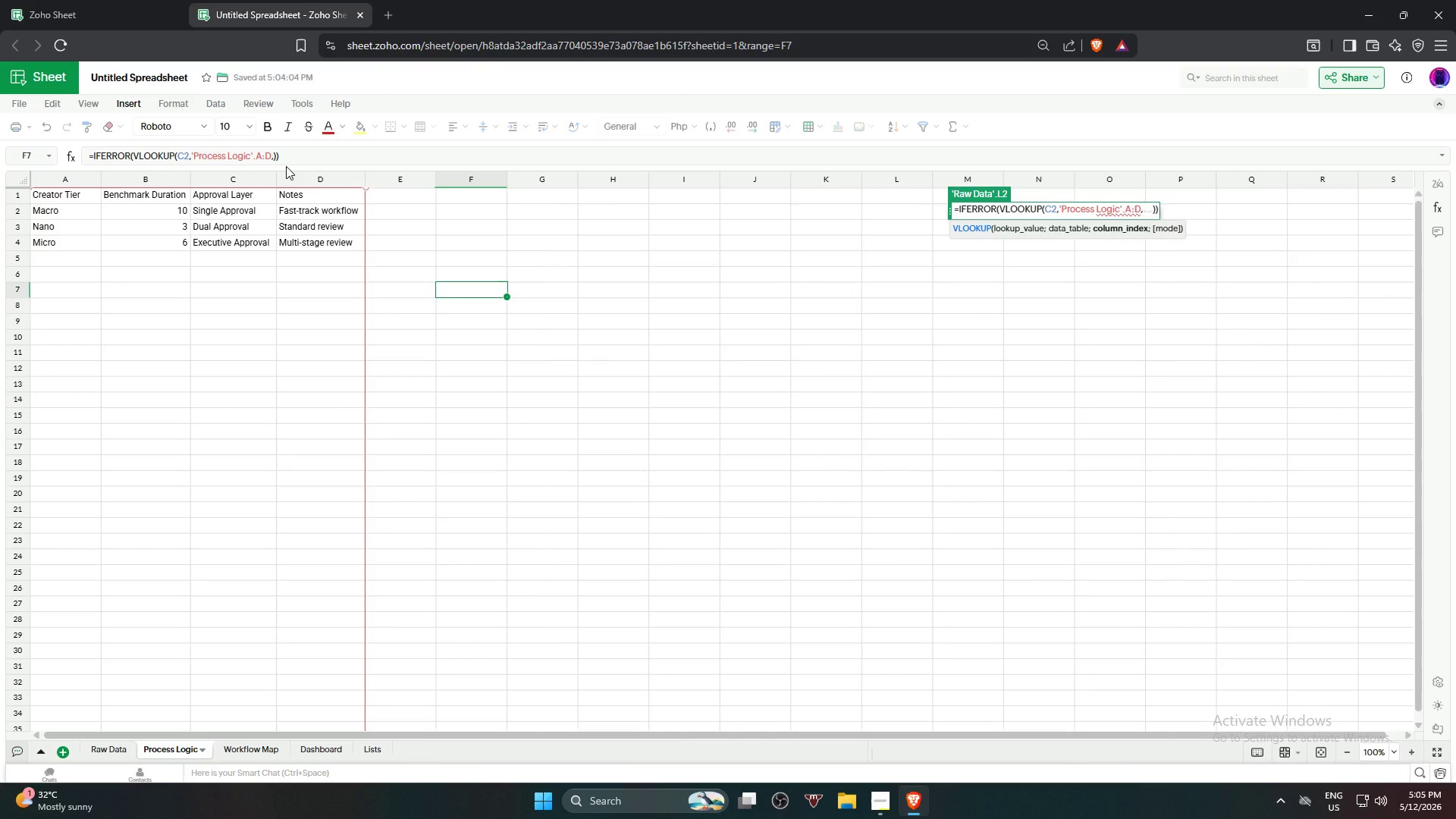 
key(3)
 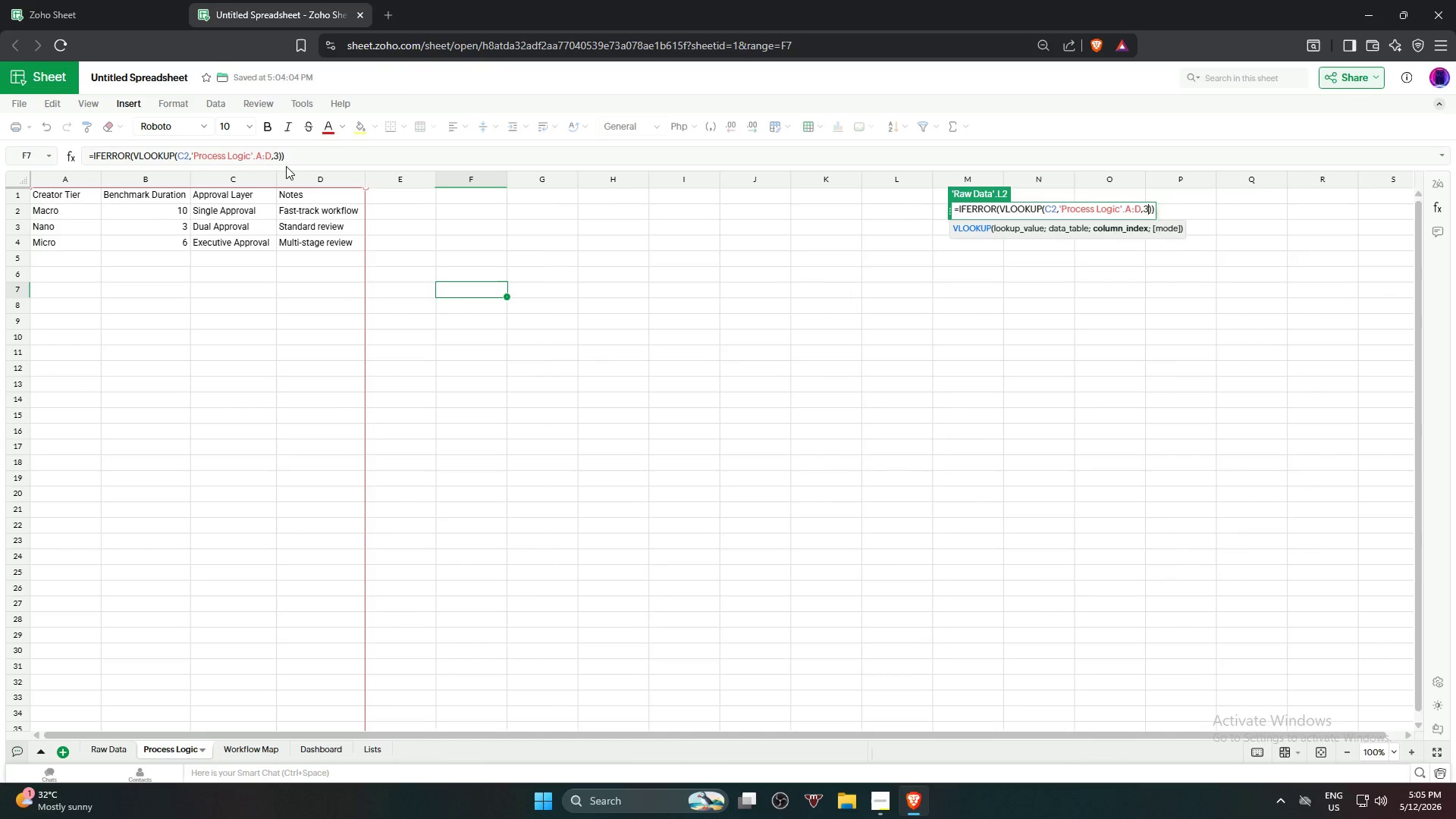 
key(Comma)
 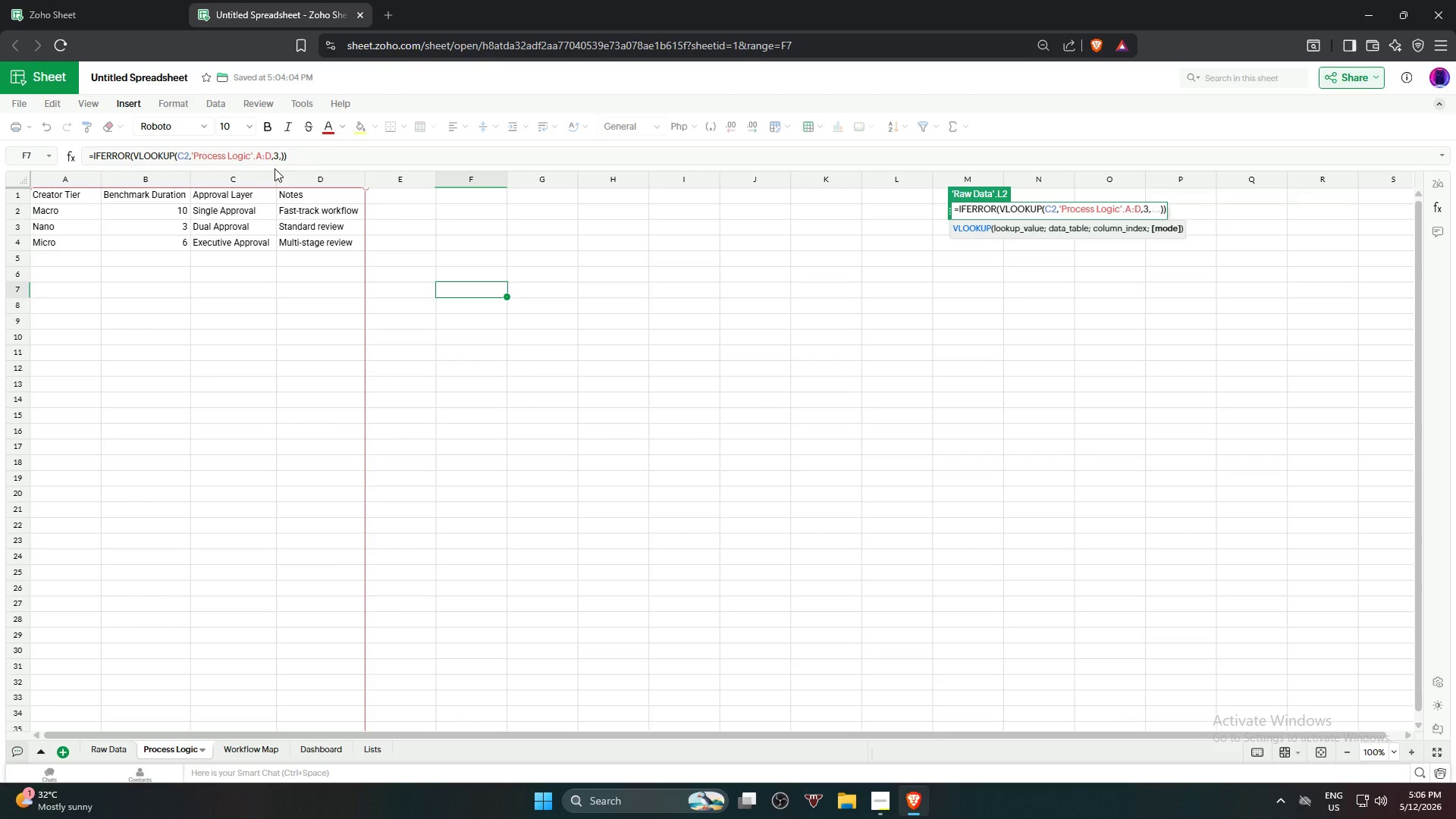 
key(Shift+ShiftLeft)
 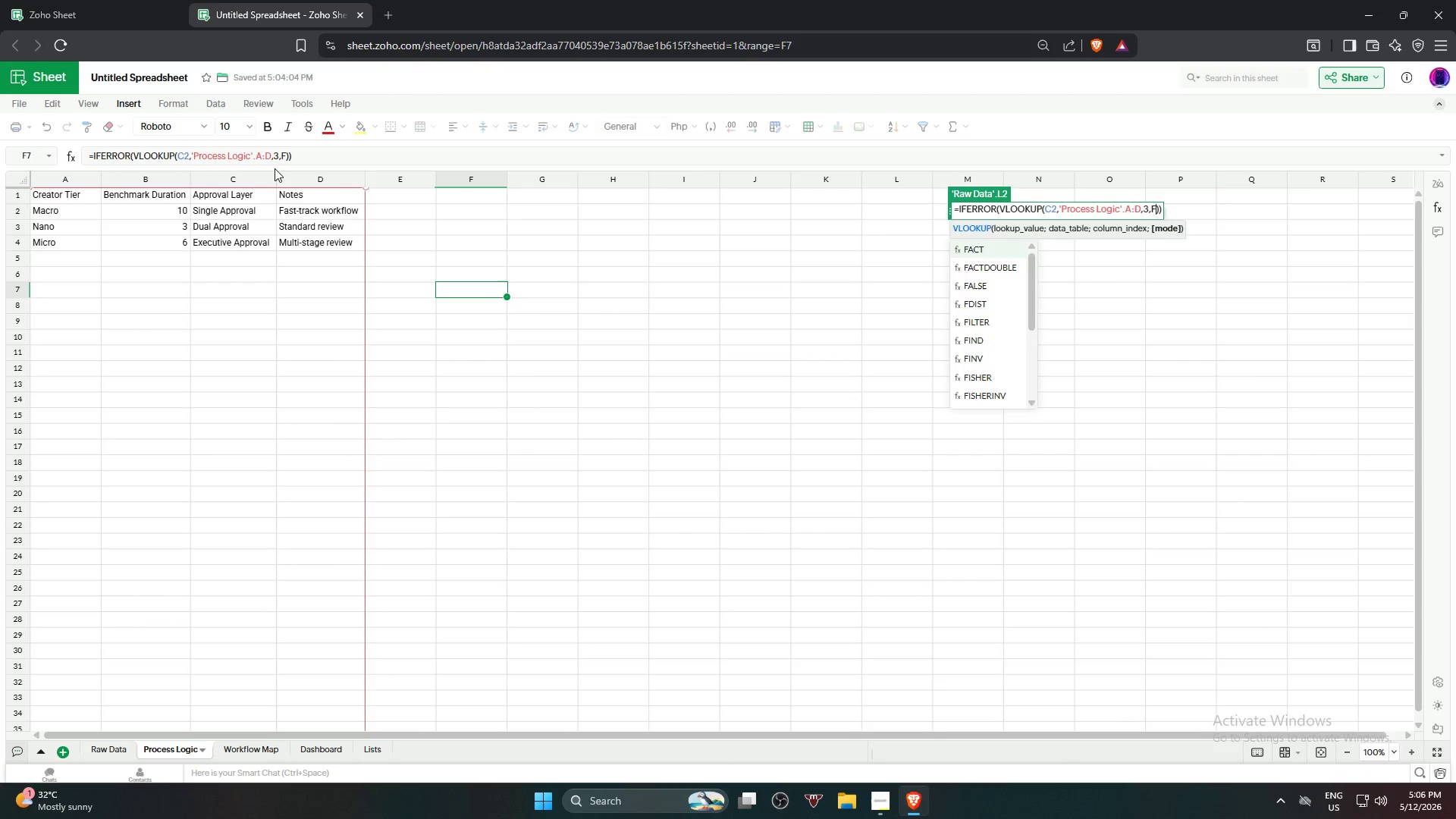 
key(Shift+F)
 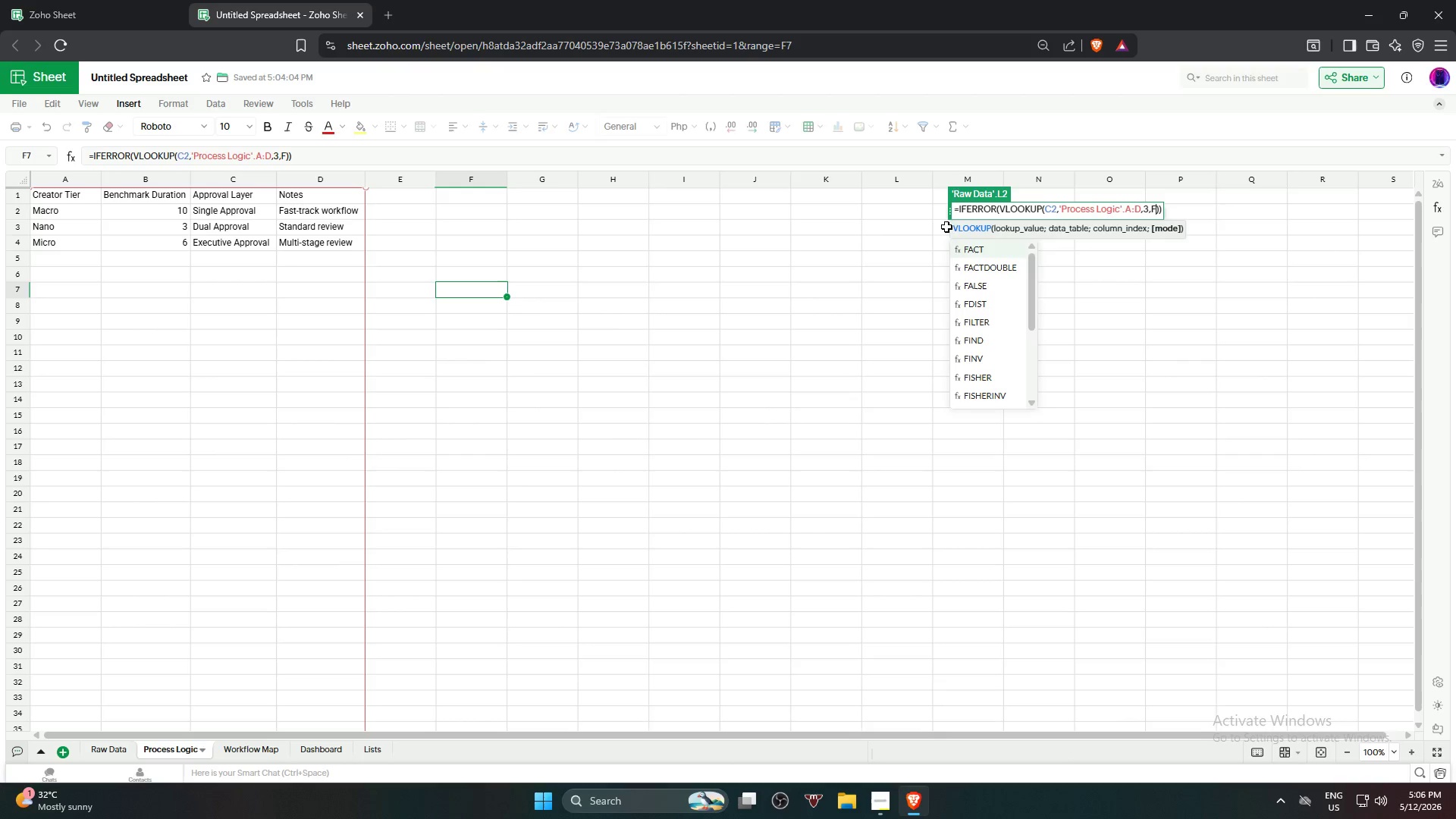 
left_click([984, 276])
 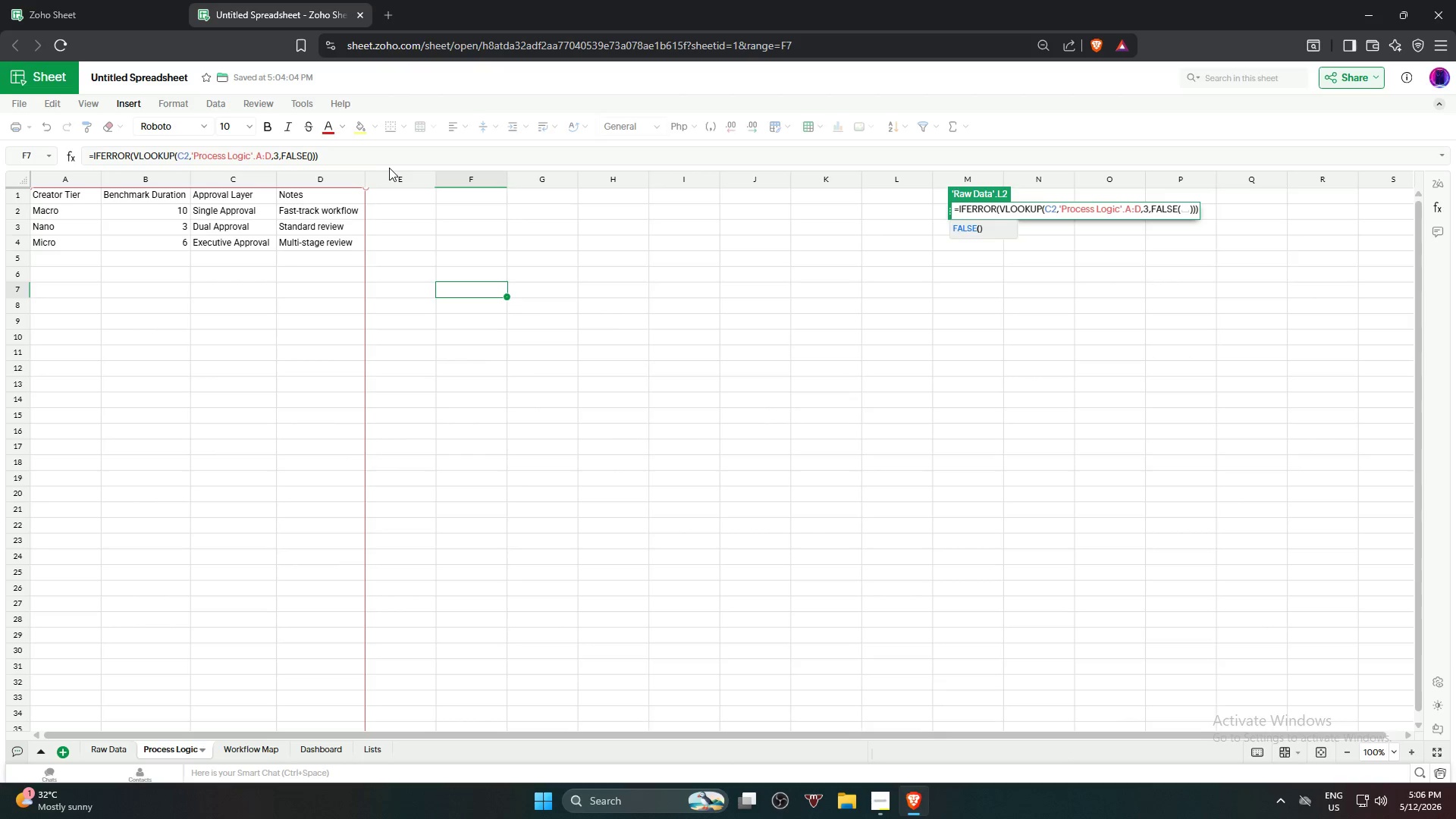 
left_click([386, 160])
 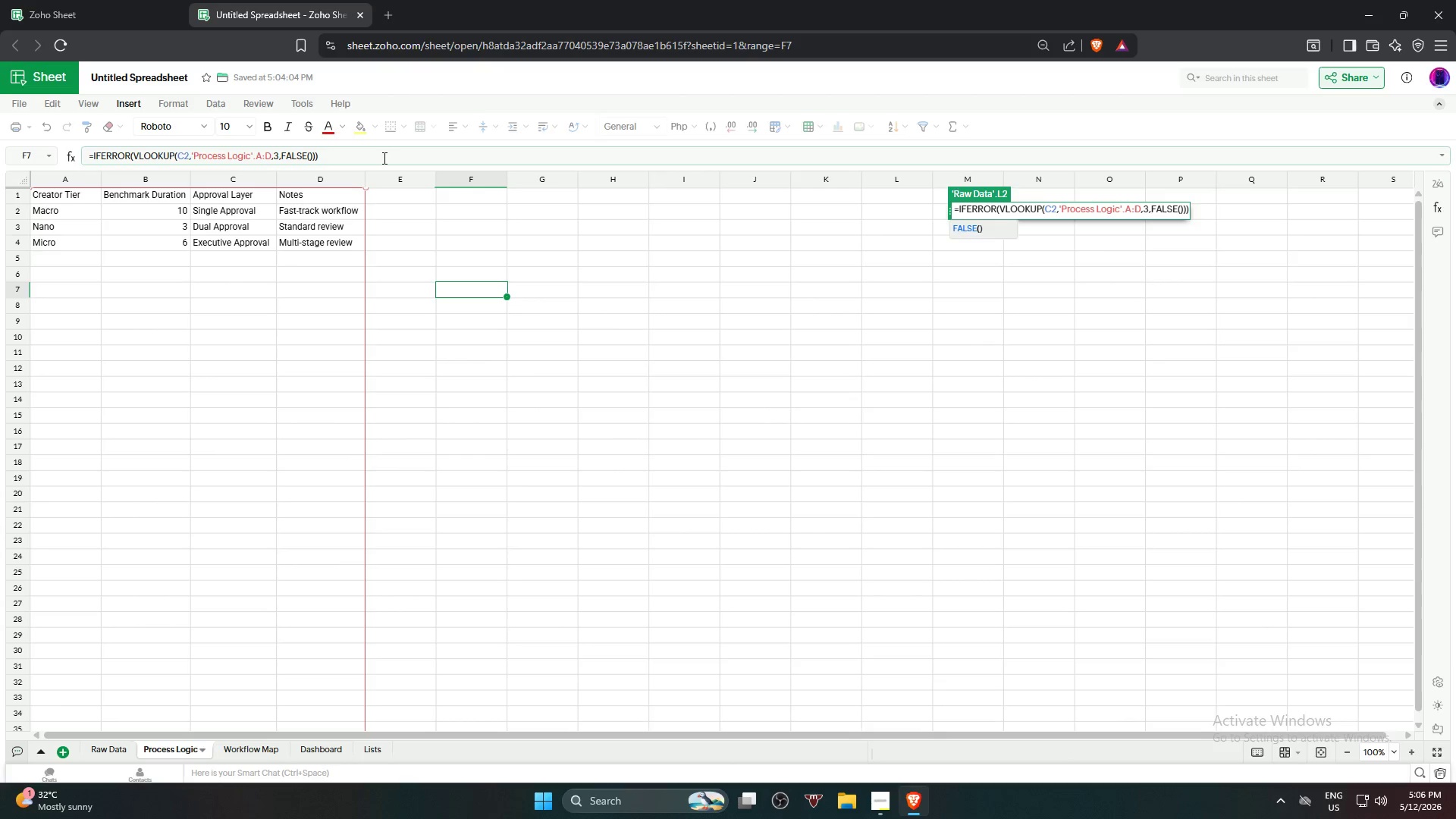 
key(Backspace)
 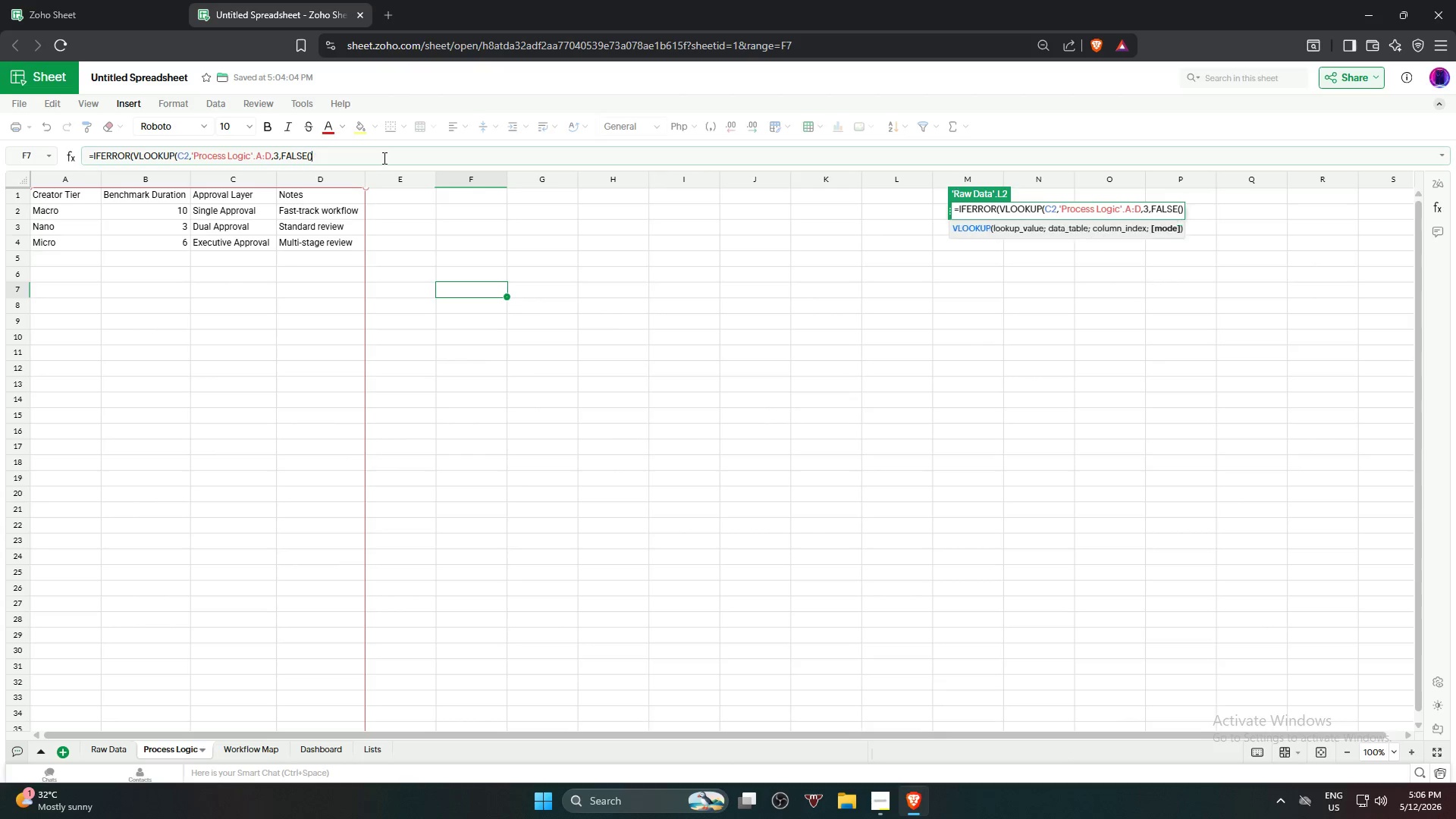 
key(Backspace)
 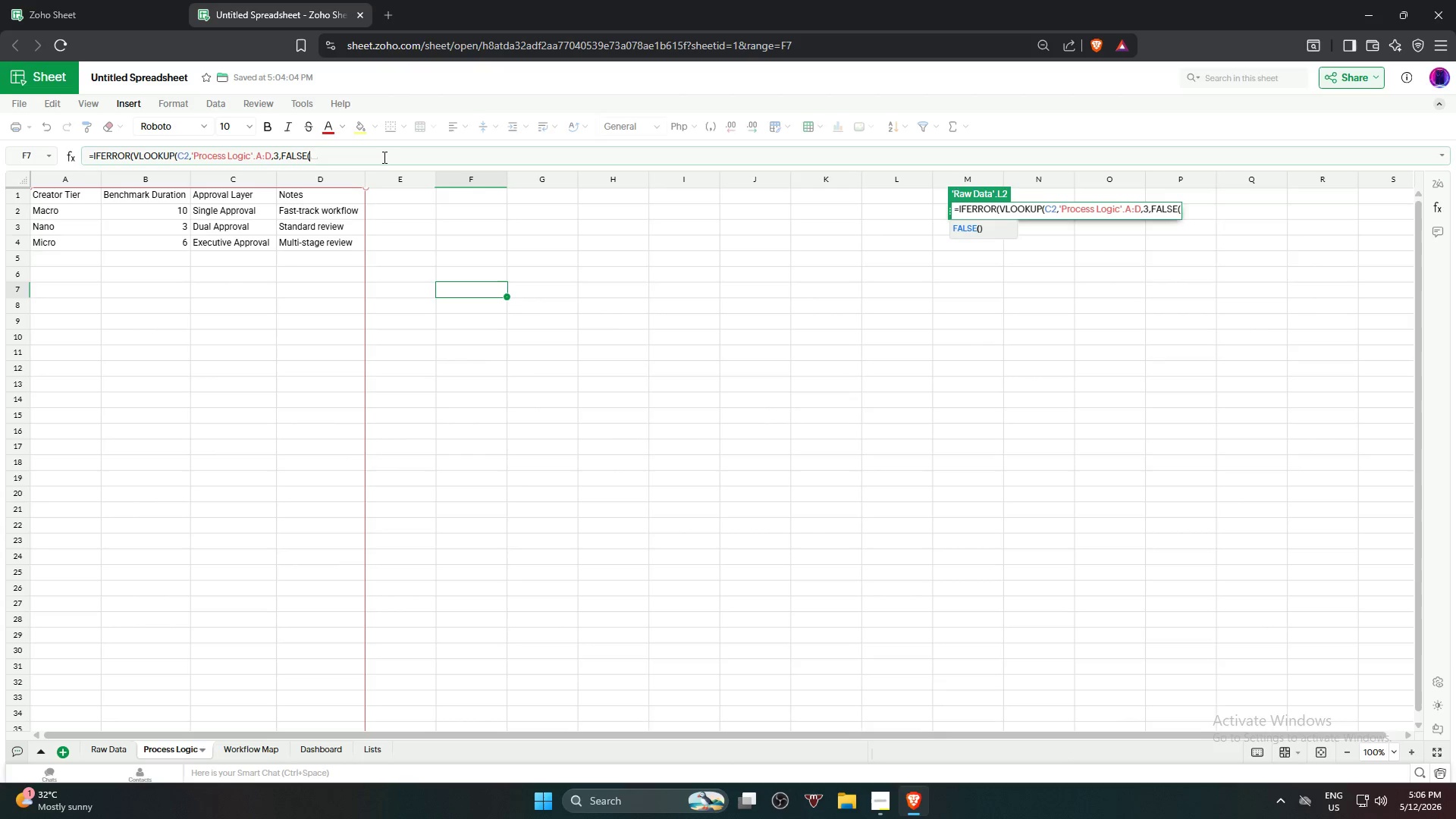 
key(Backspace)
 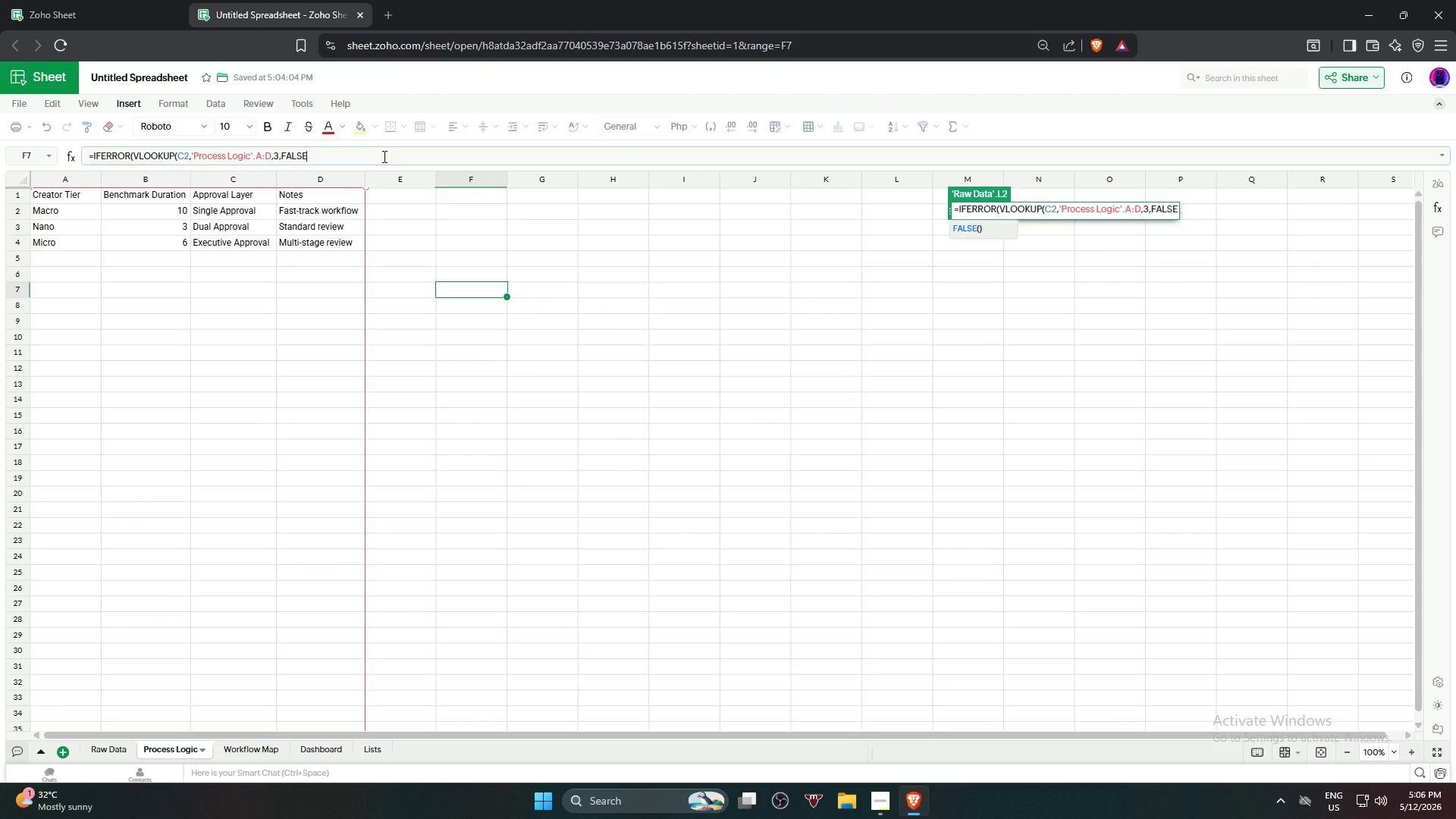 
key(Backspace)
 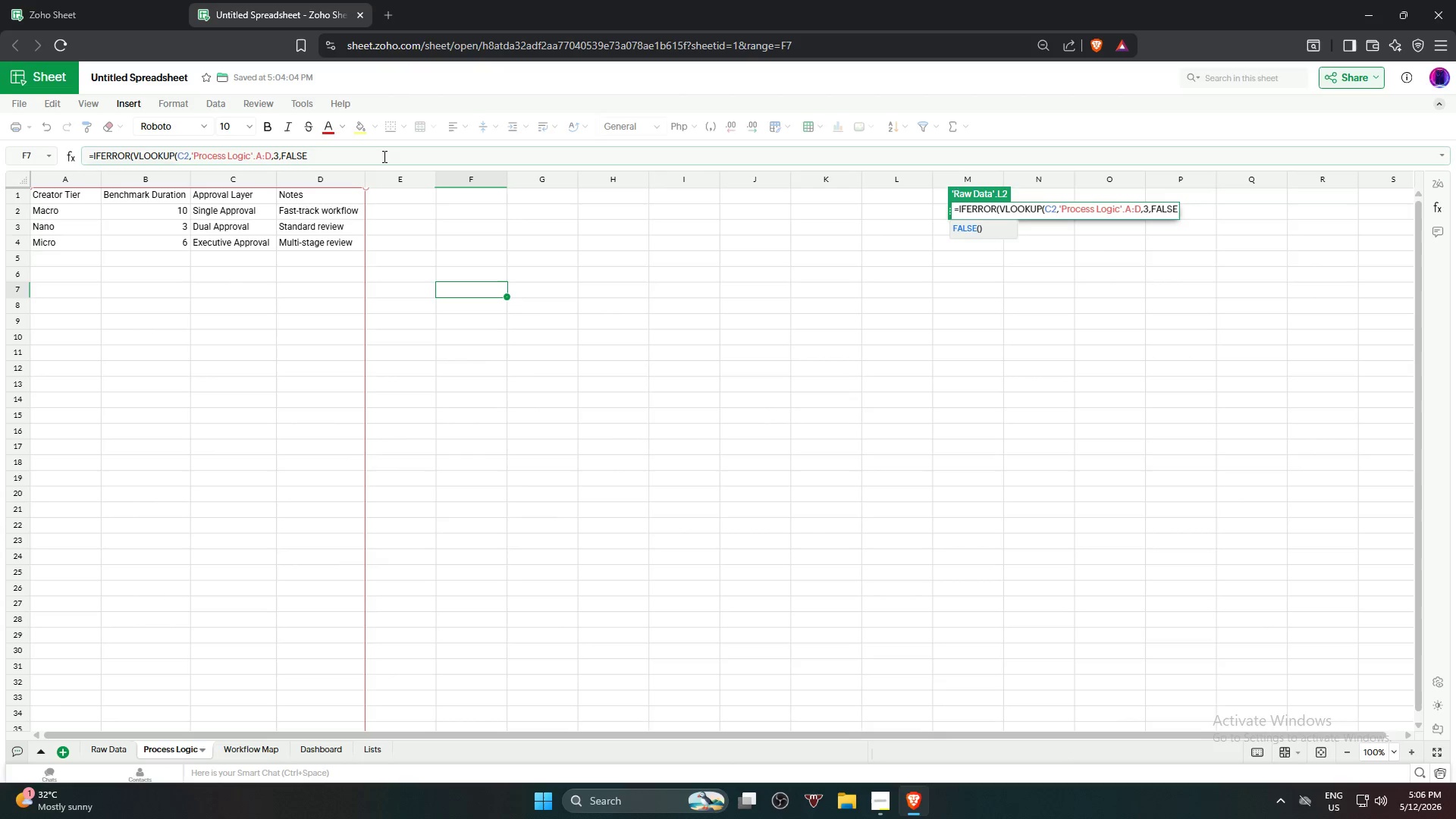 
key(Shift+0)
 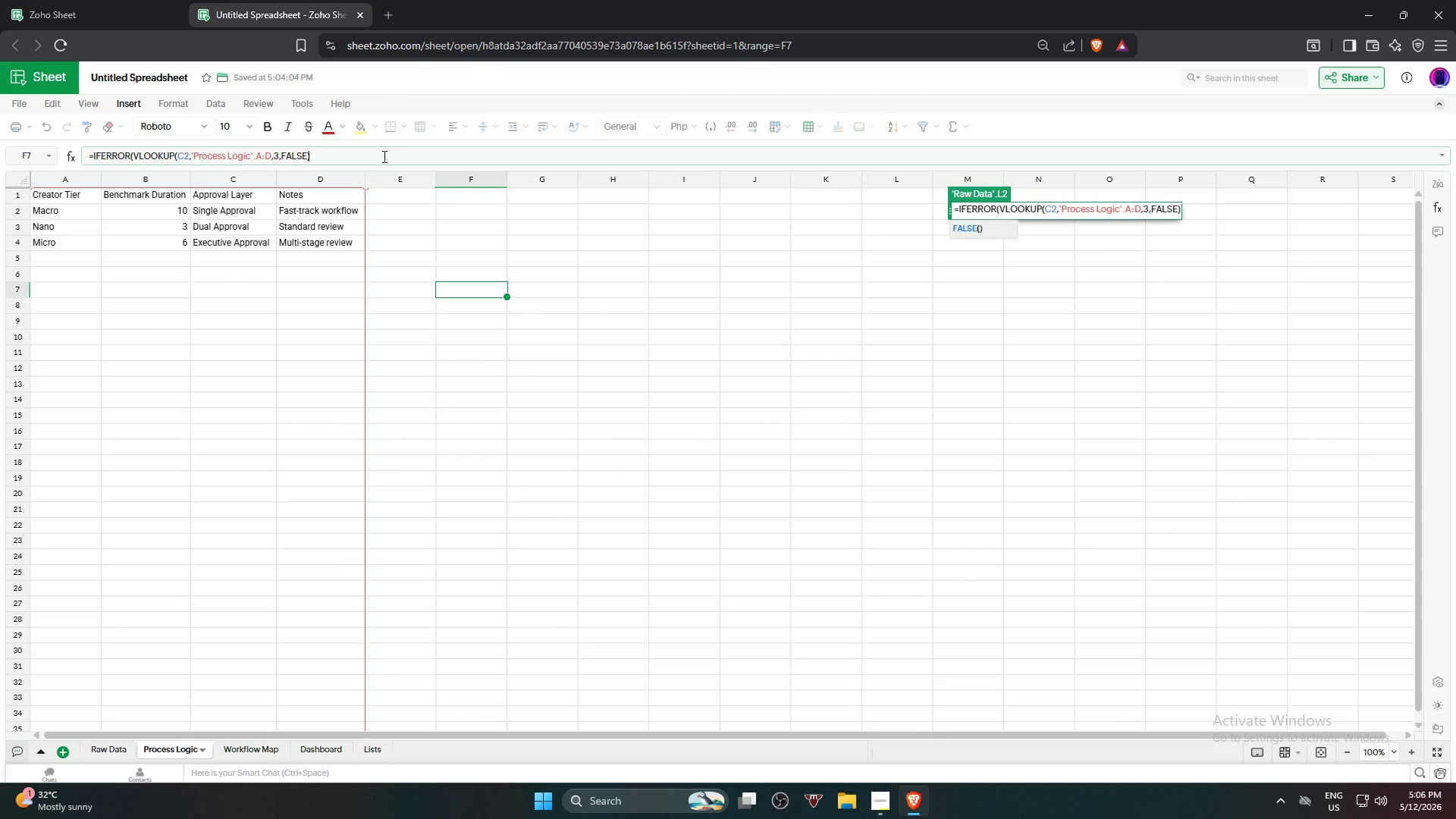 
key(Shift+ShiftRight)
 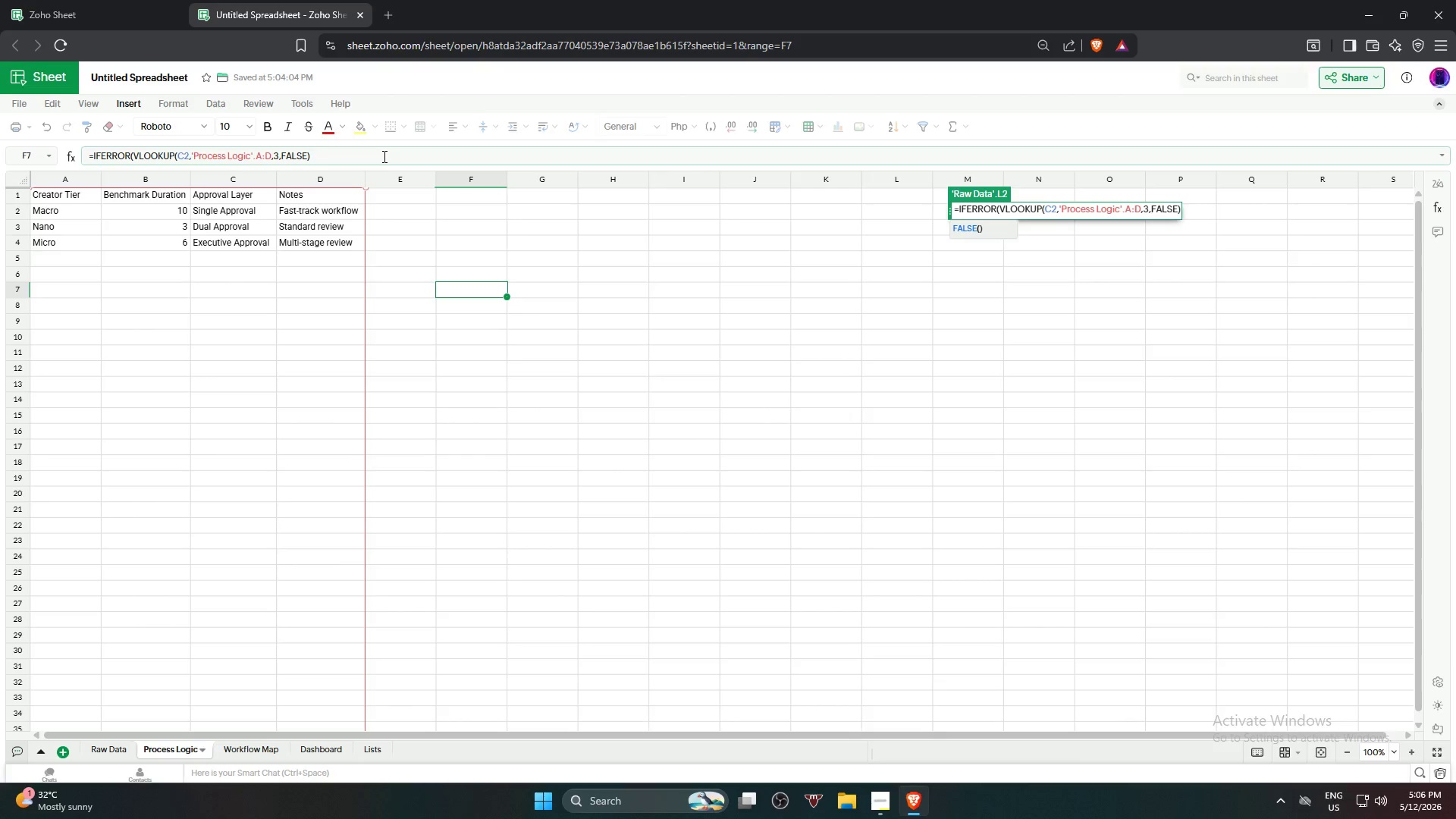 
key(0)
 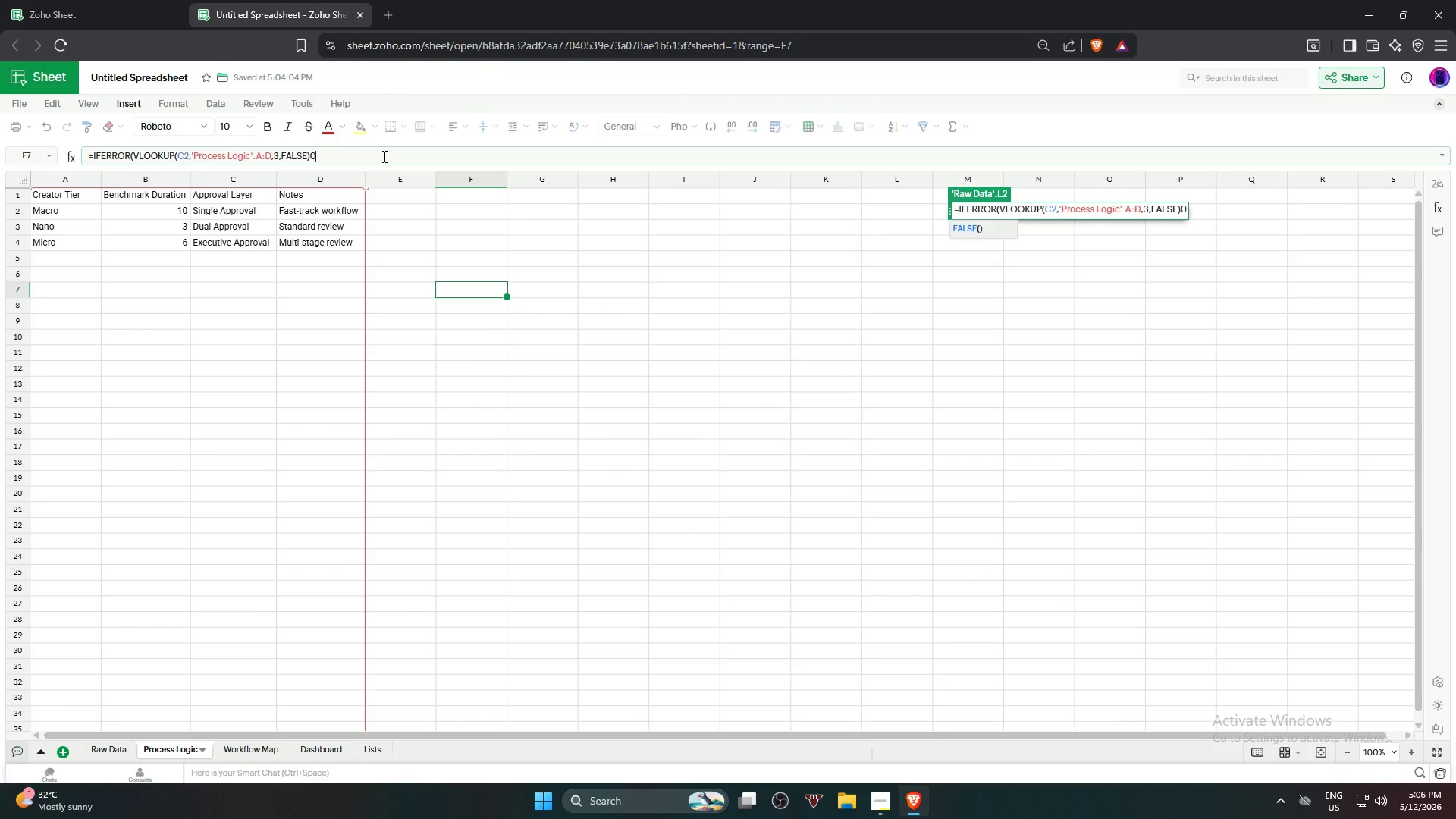 
key(Backspace)
 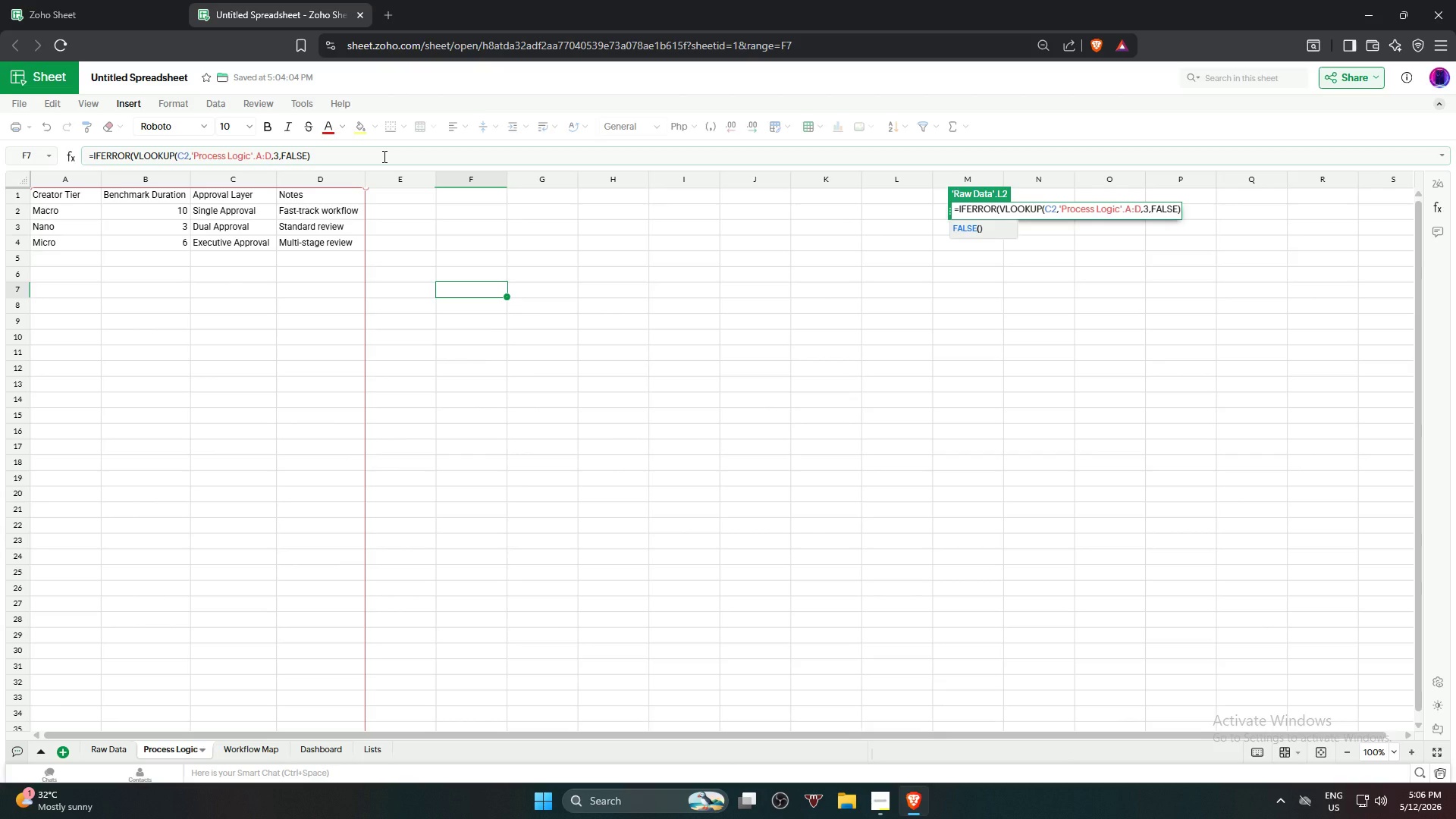 
key(Comma)
 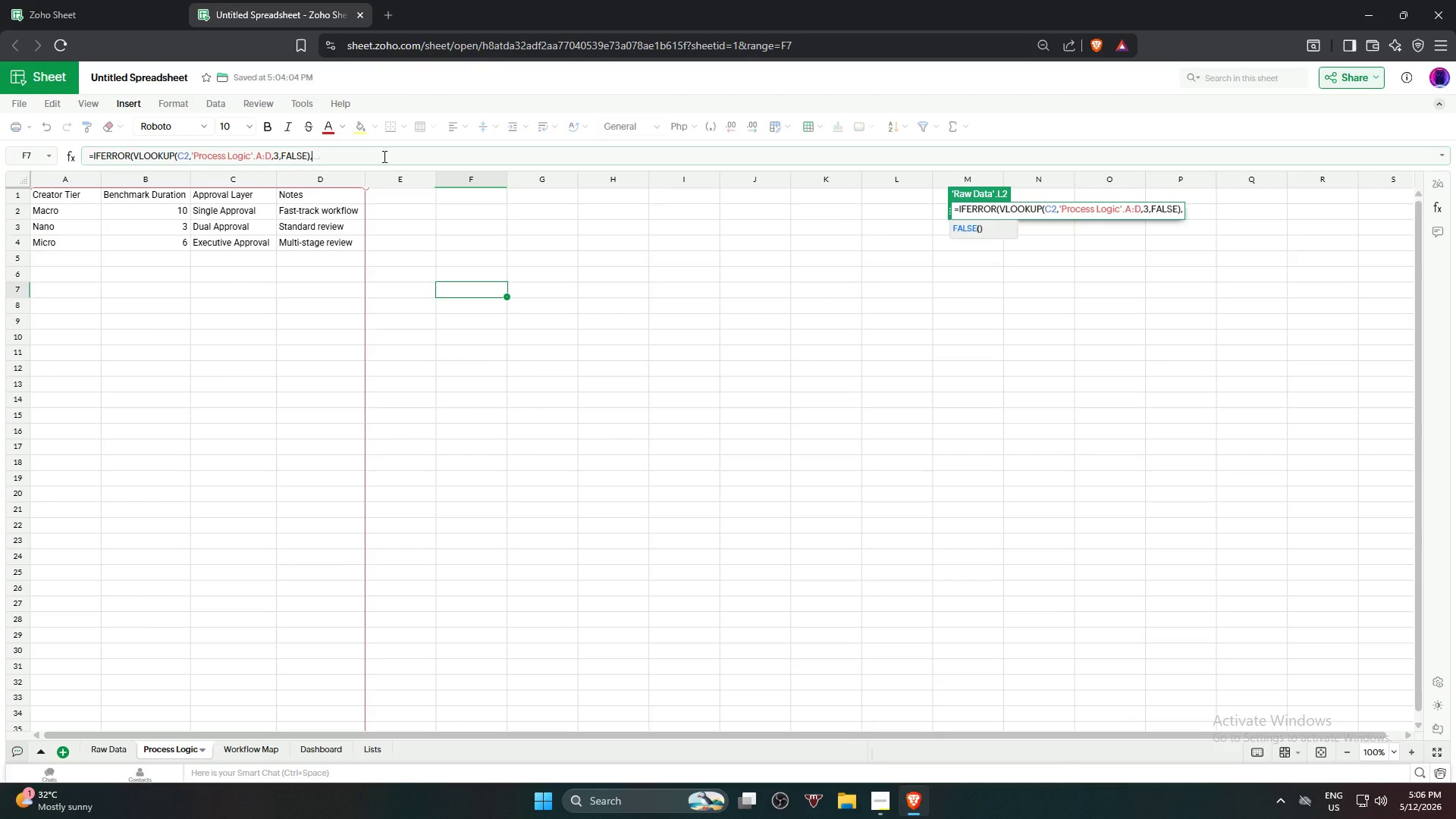 
key(0)
 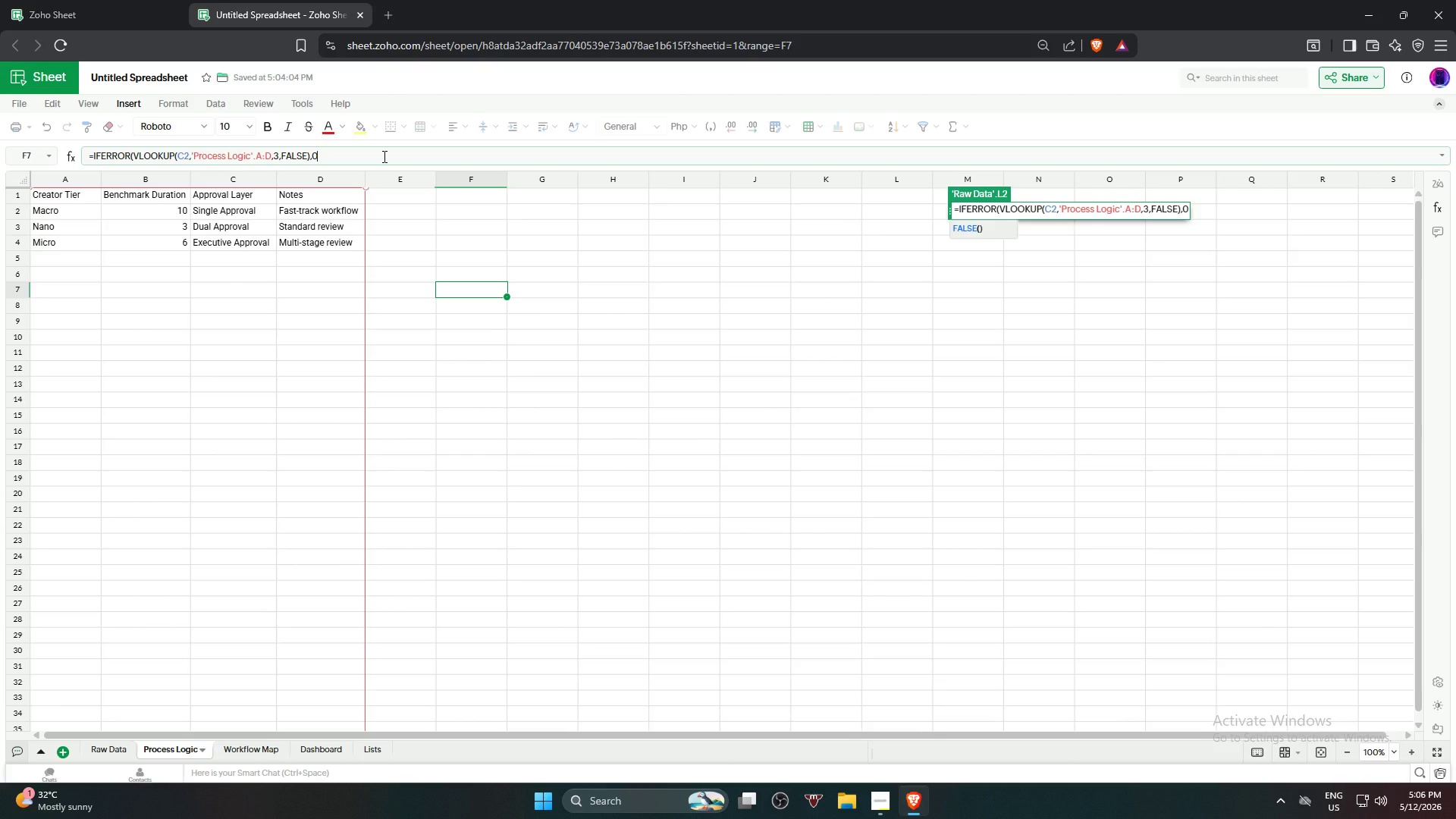 
key(Enter)
 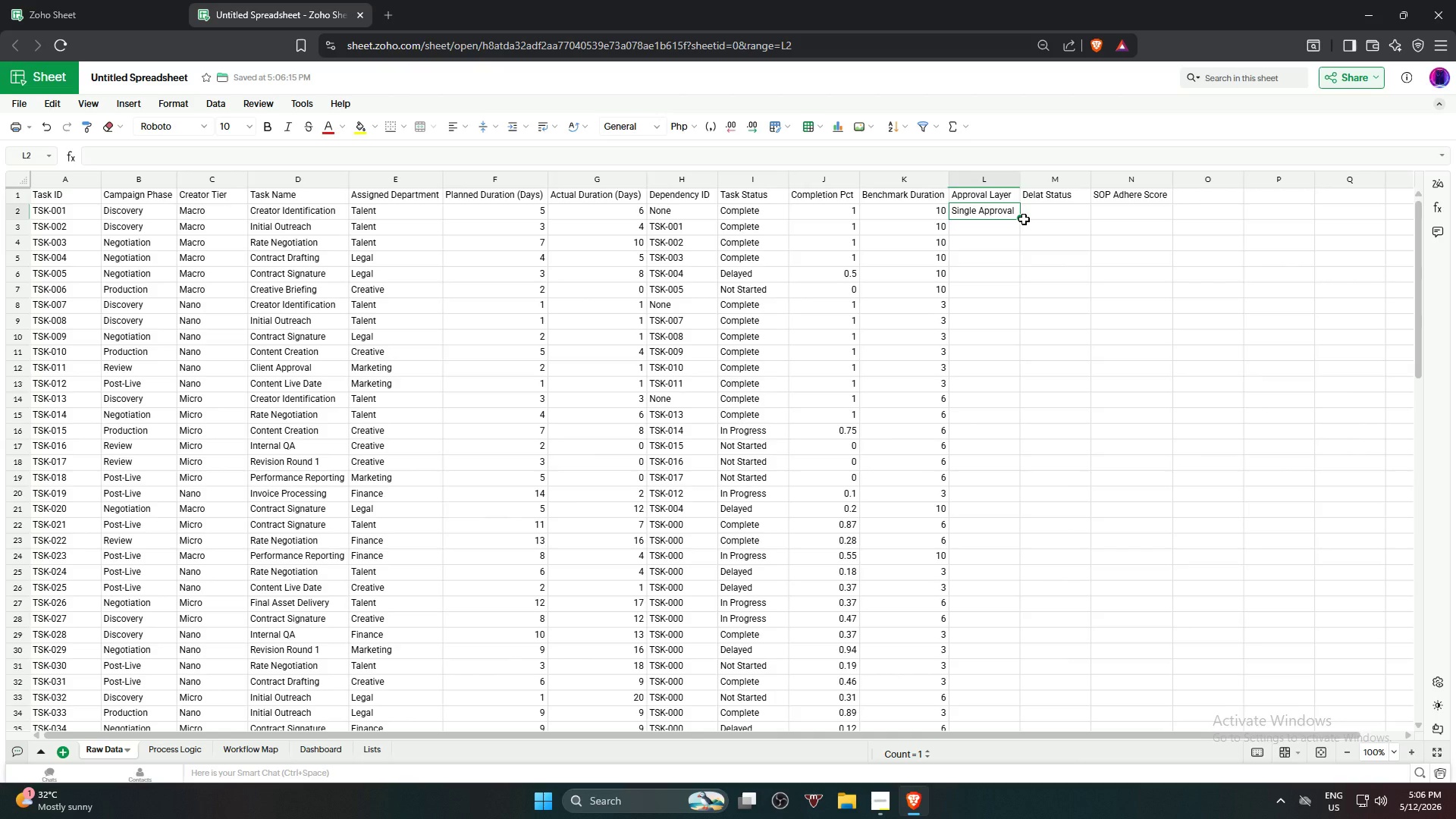 
wait(15.59)
 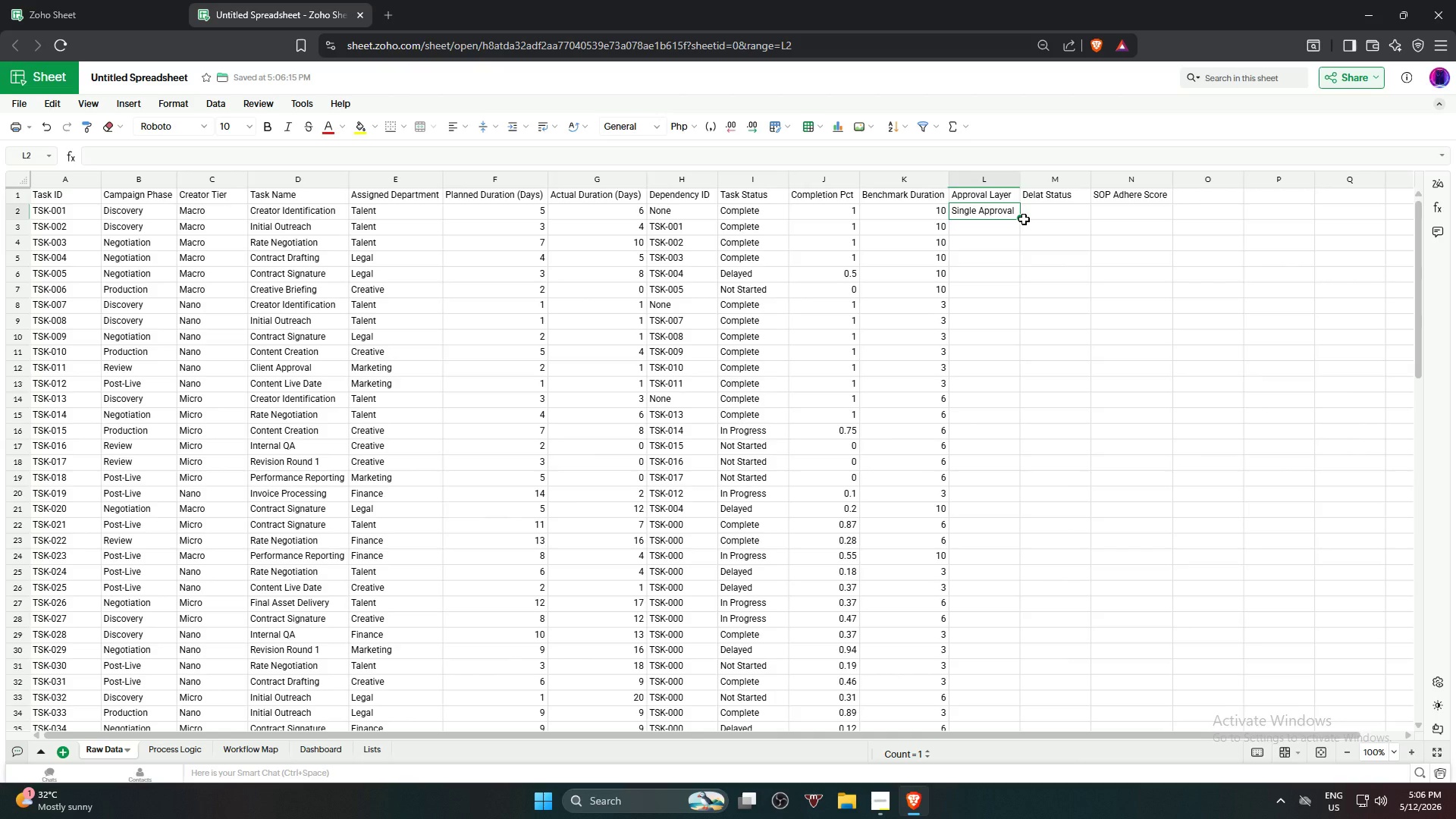 
left_click_drag(start_coordinate=[1020, 218], to_coordinate=[1006, 343])
 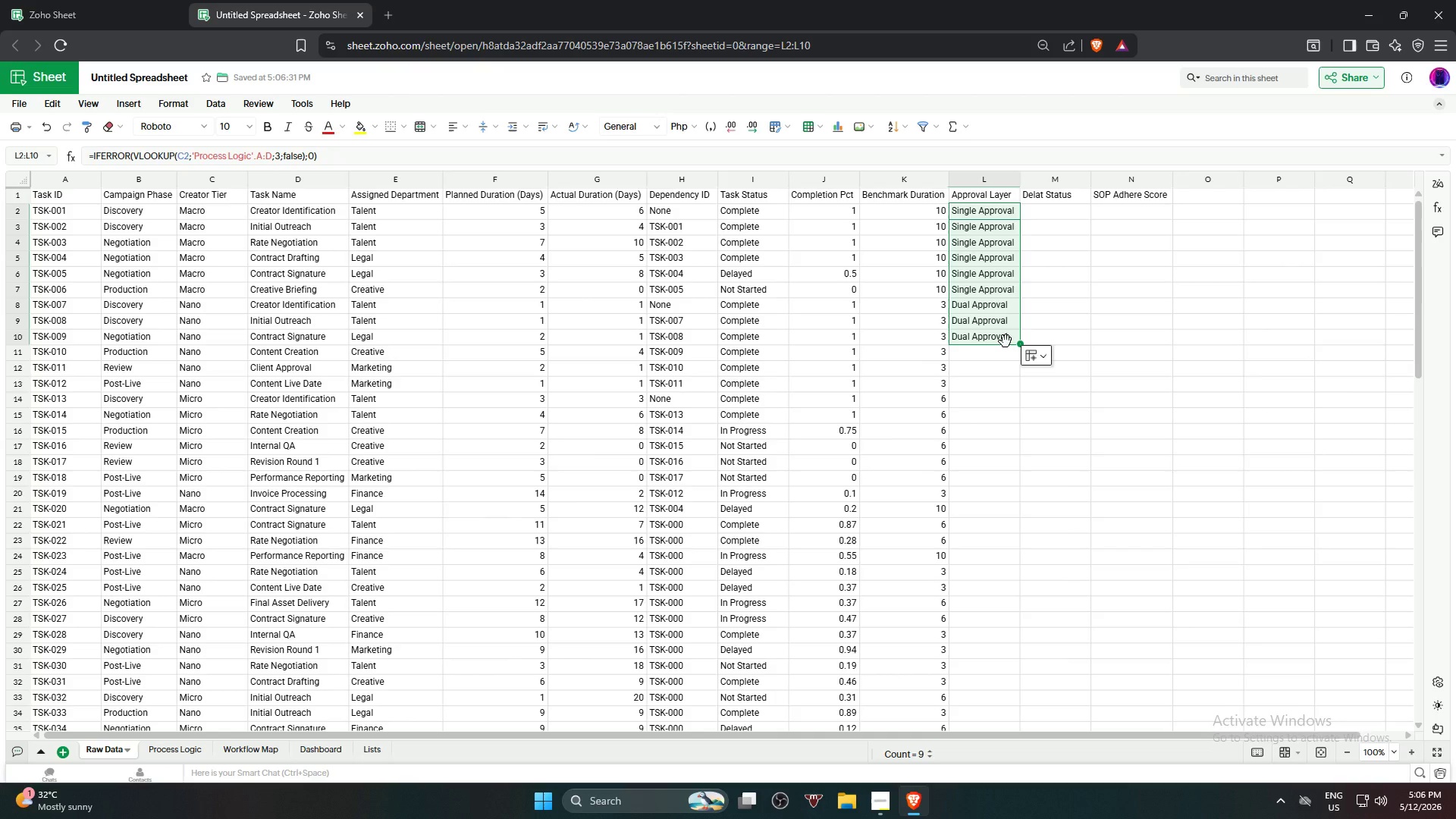 
scroll: coordinate [1006, 341], scroll_direction: down, amount: 2.0
 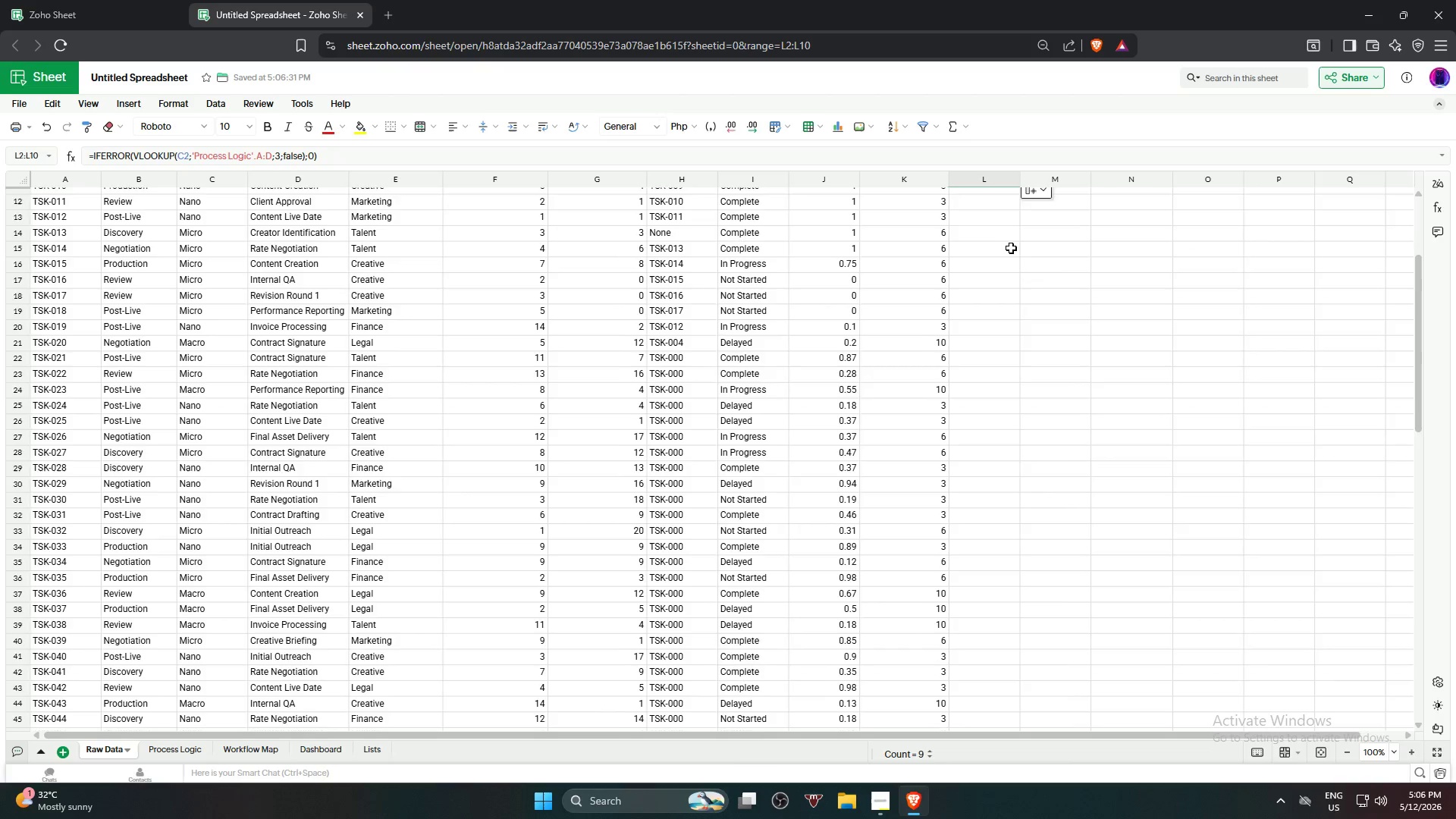 
scroll: coordinate [1014, 250], scroll_direction: up, amount: 2.0
 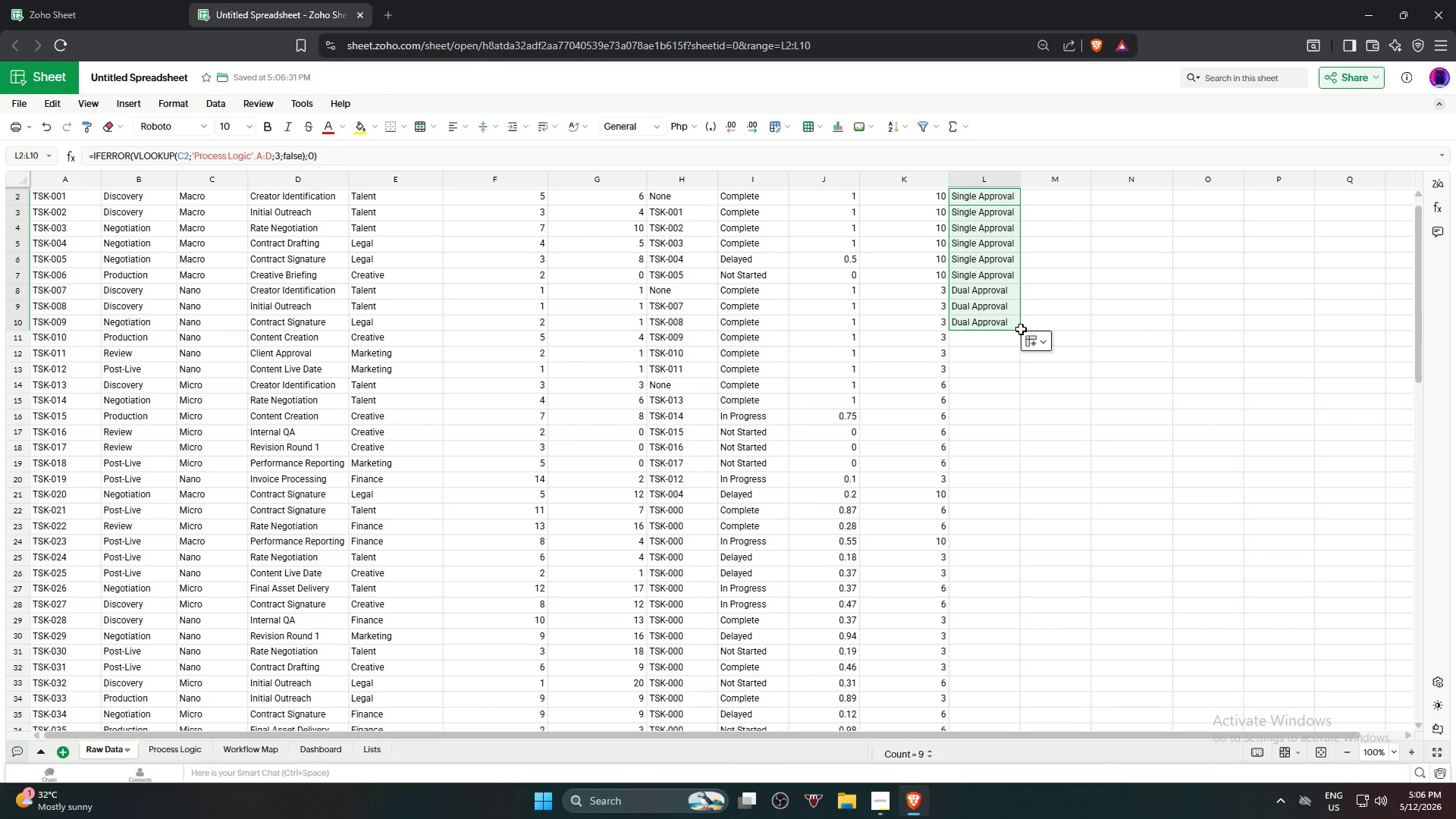 
left_click_drag(start_coordinate=[1023, 329], to_coordinate=[1011, 613])
 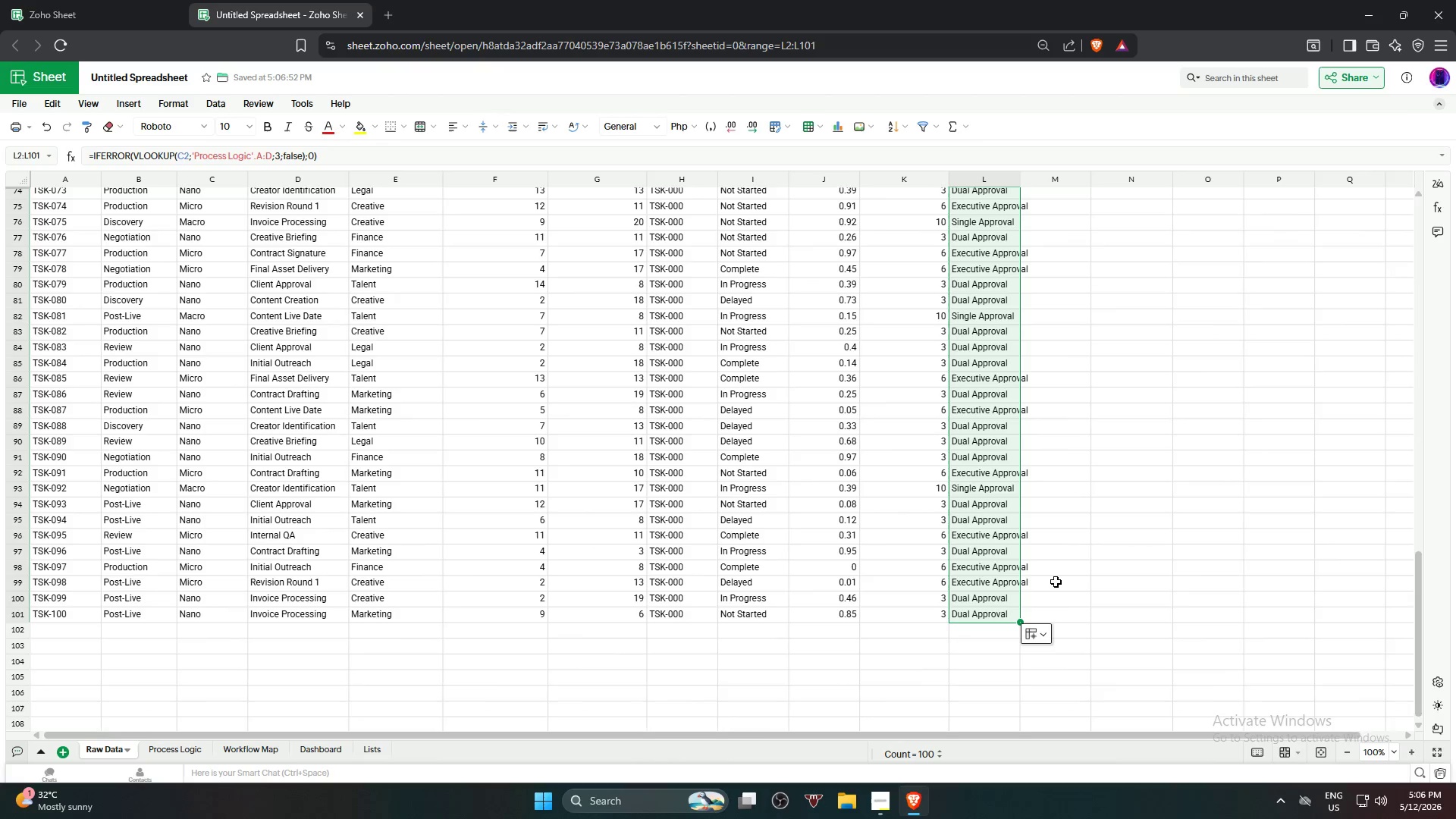 
scroll: coordinate [997, 720], scroll_direction: down, amount: 14.0
 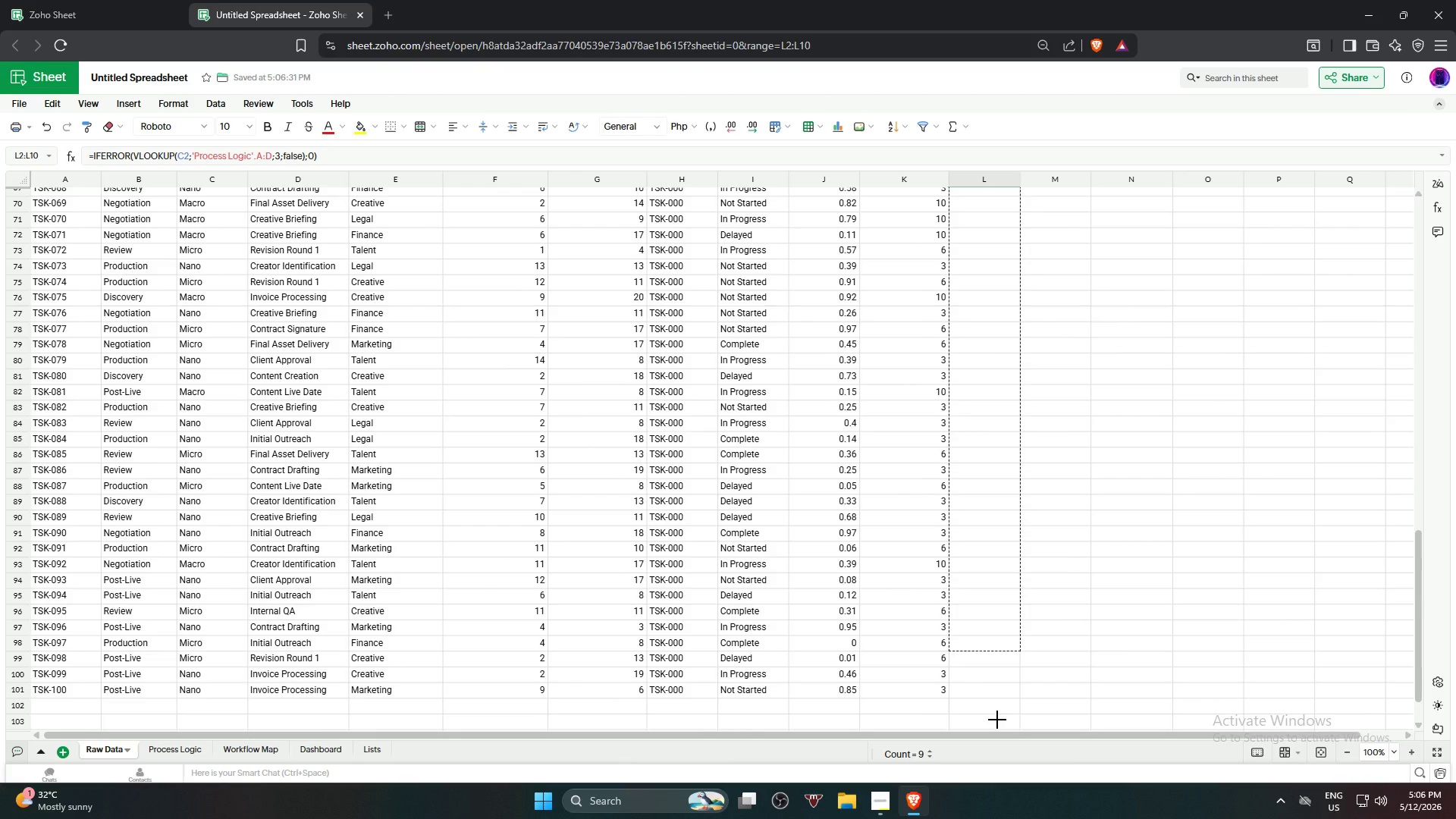 
scroll: coordinate [997, 720], scroll_direction: down, amount: 1.0
 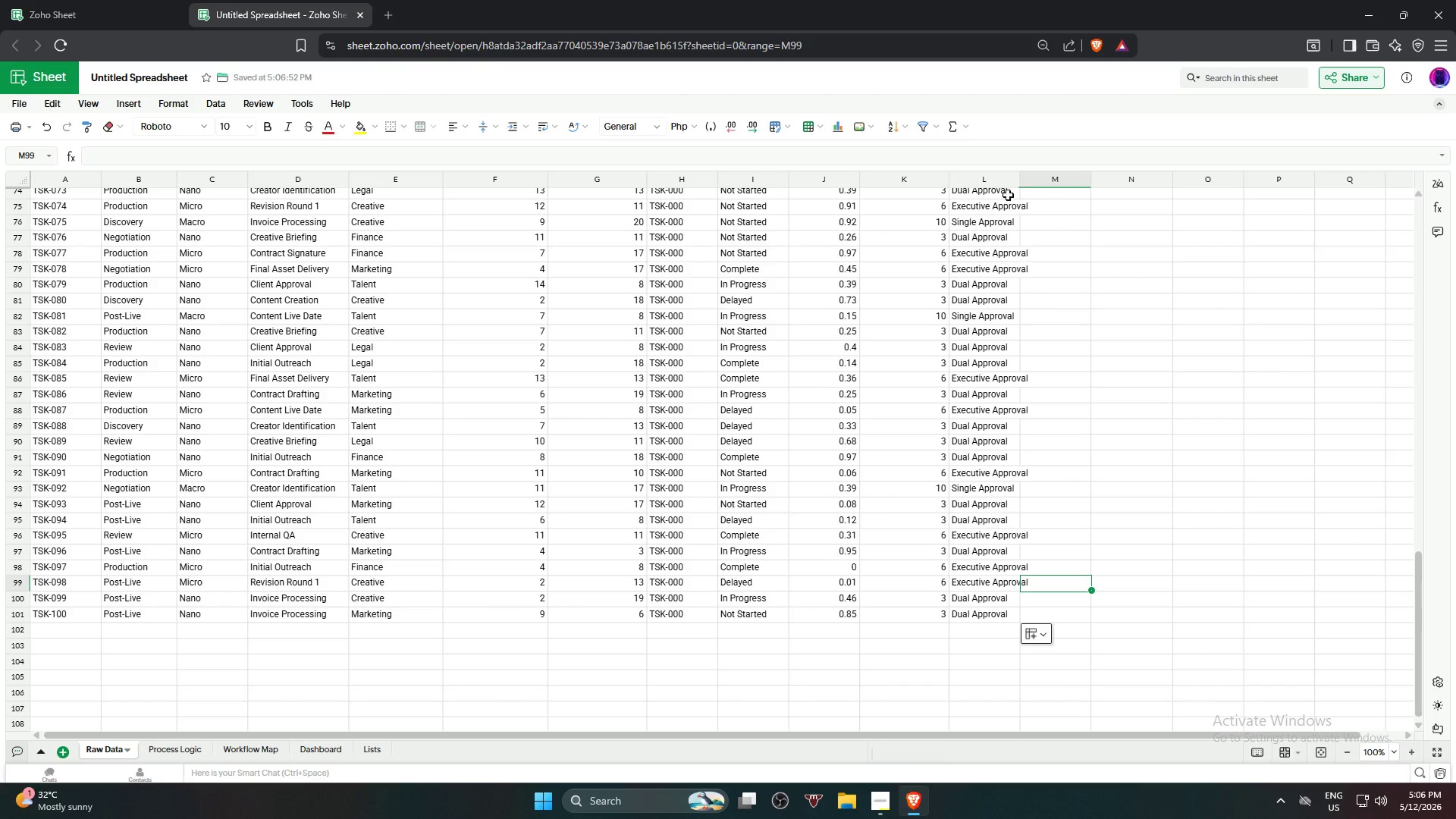 
double_click([1018, 170])
 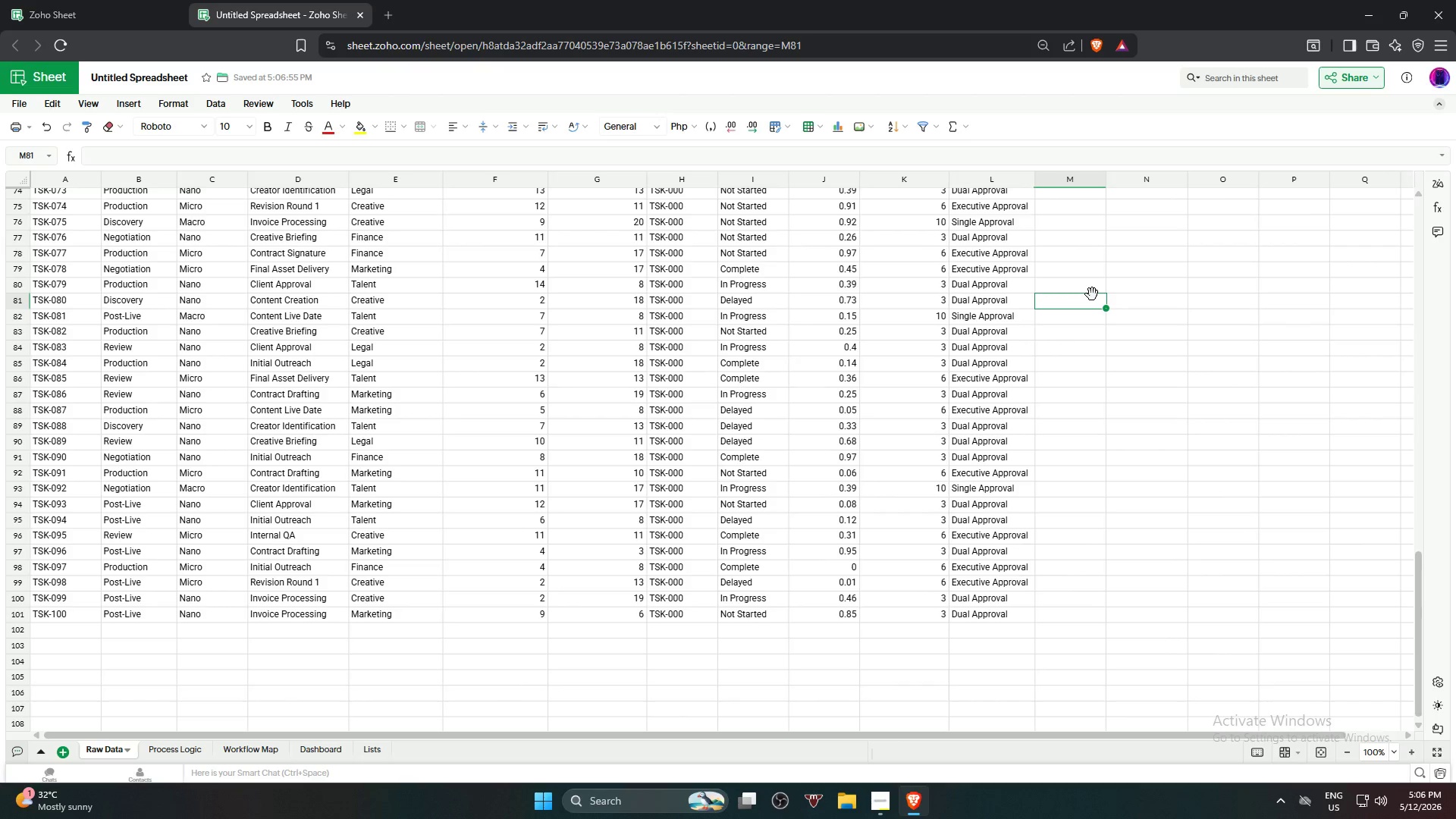 
scroll: coordinate [1092, 292], scroll_direction: up, amount: 20.0
 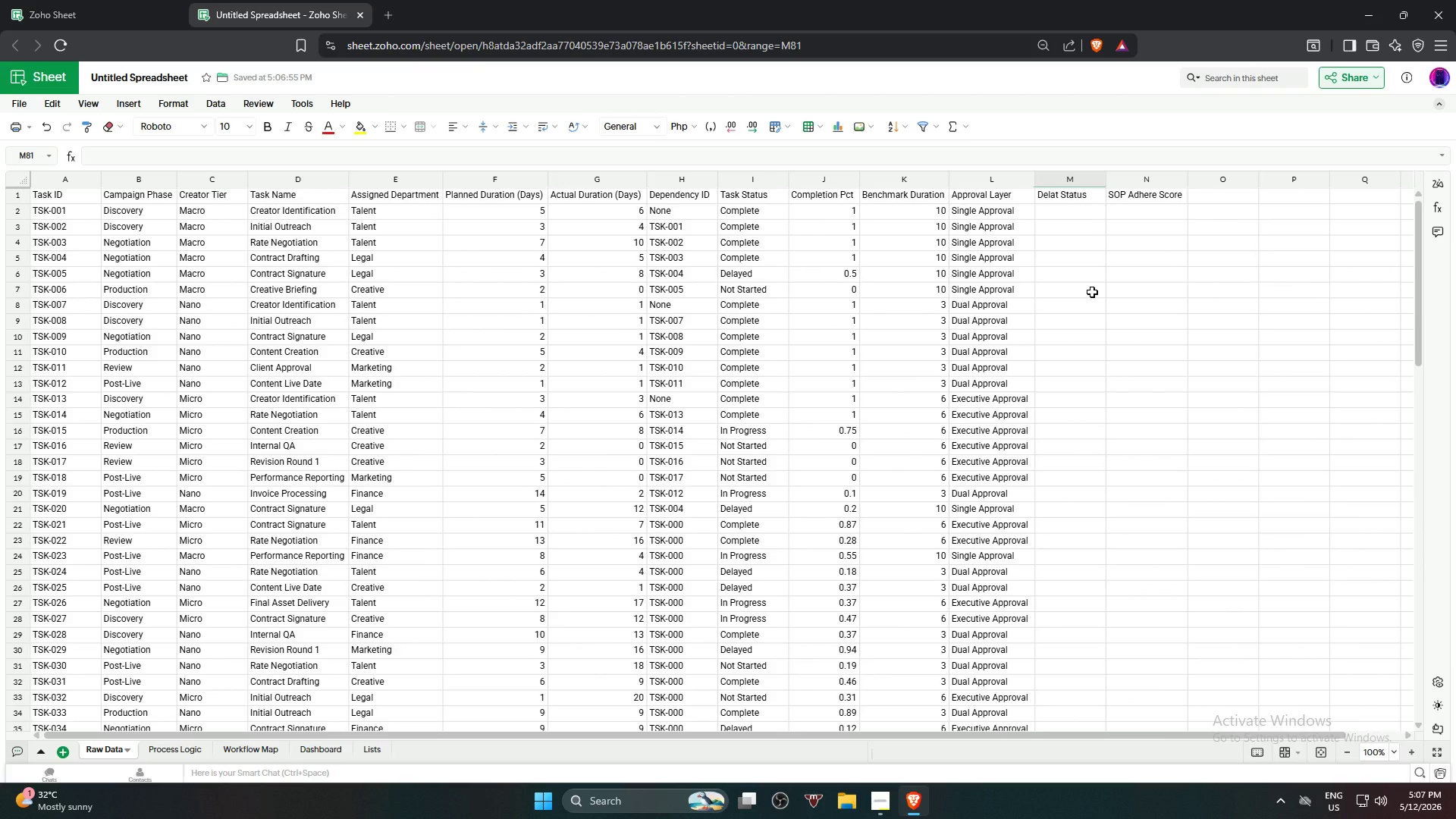 
wait(10.08)
 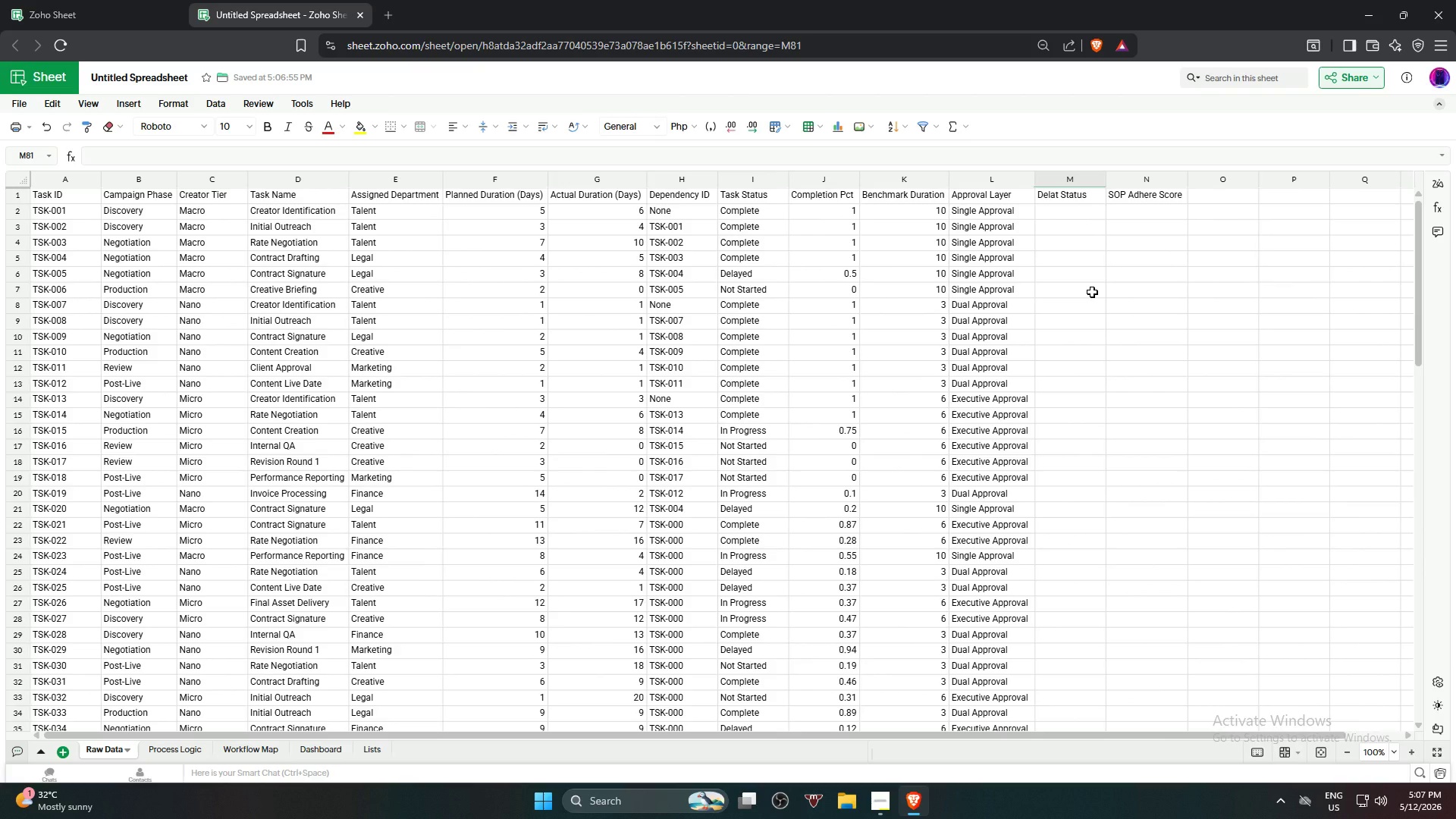 
left_click([1076, 215])
 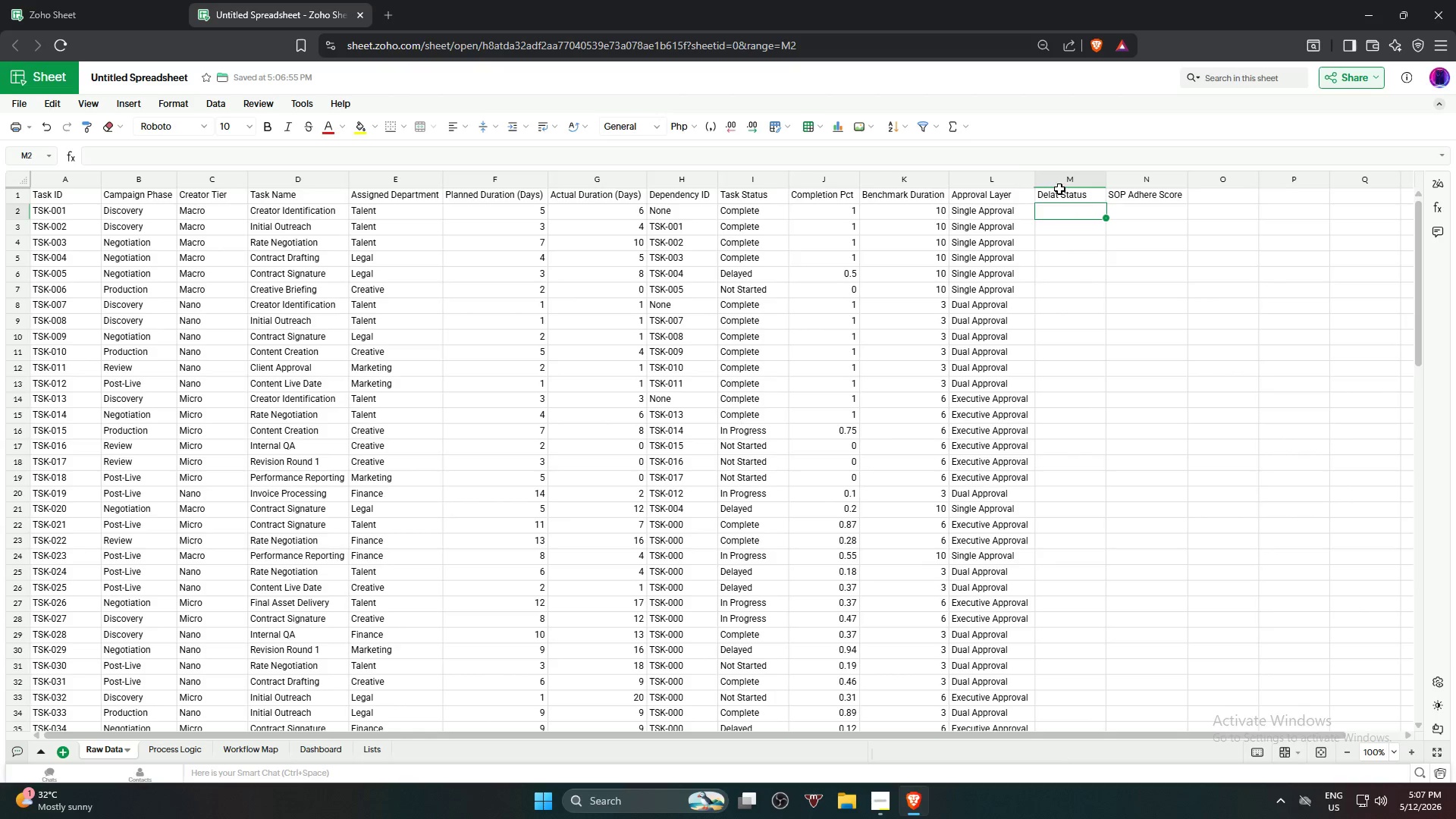 
double_click([1059, 189])
 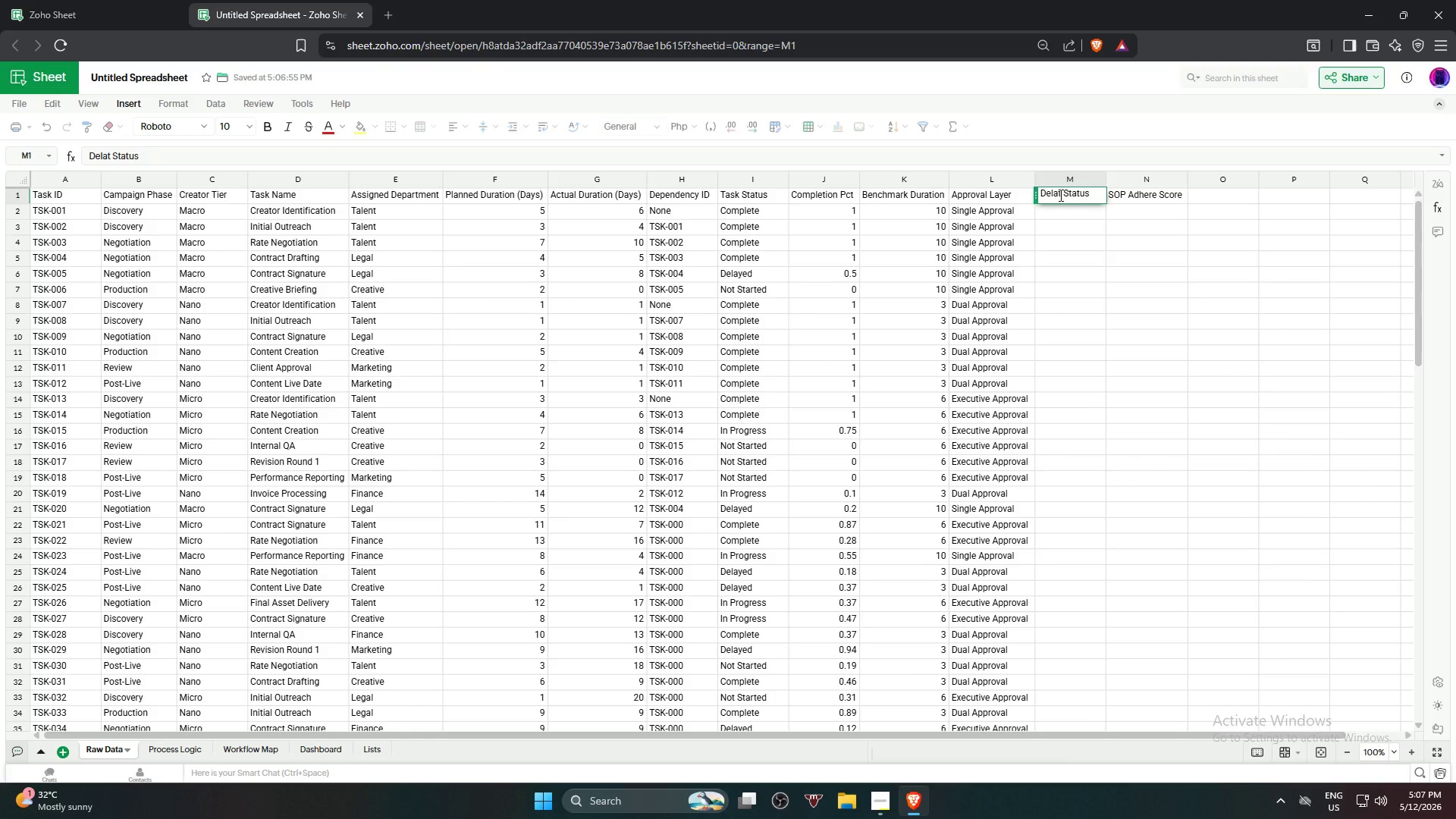 
left_click([1059, 195])
 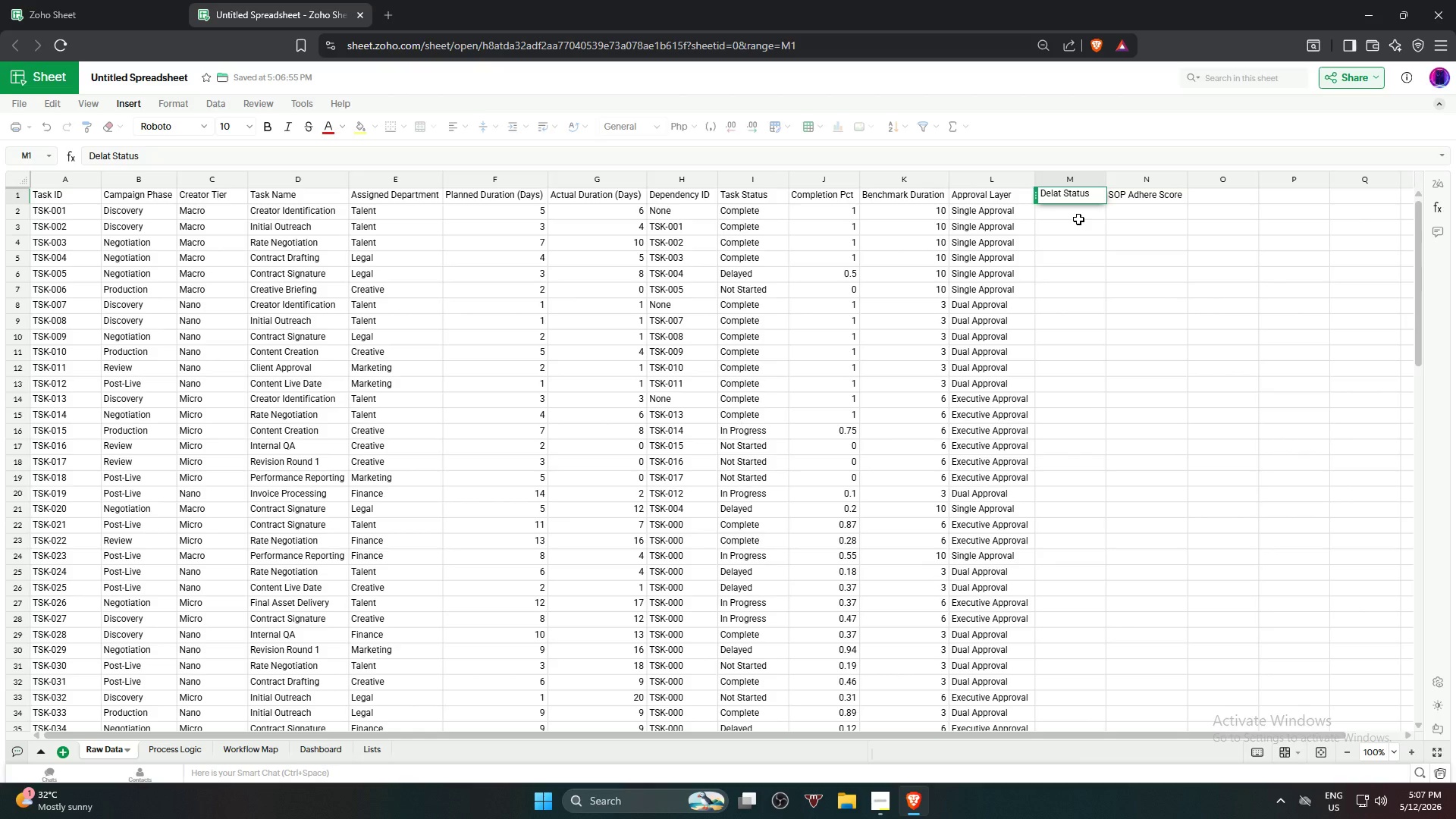 
key(ArrowRight)
 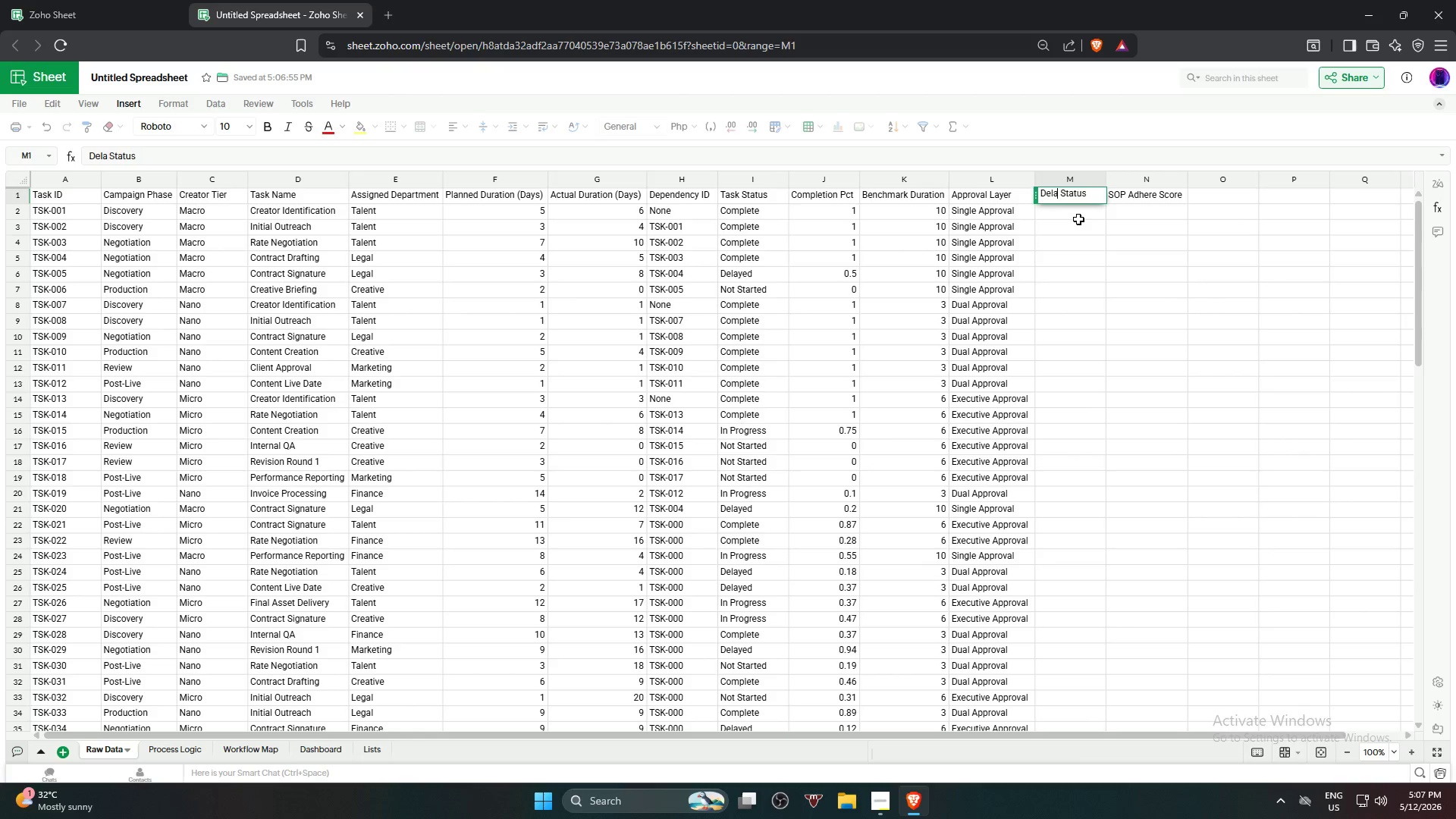 
key(Backspace)
 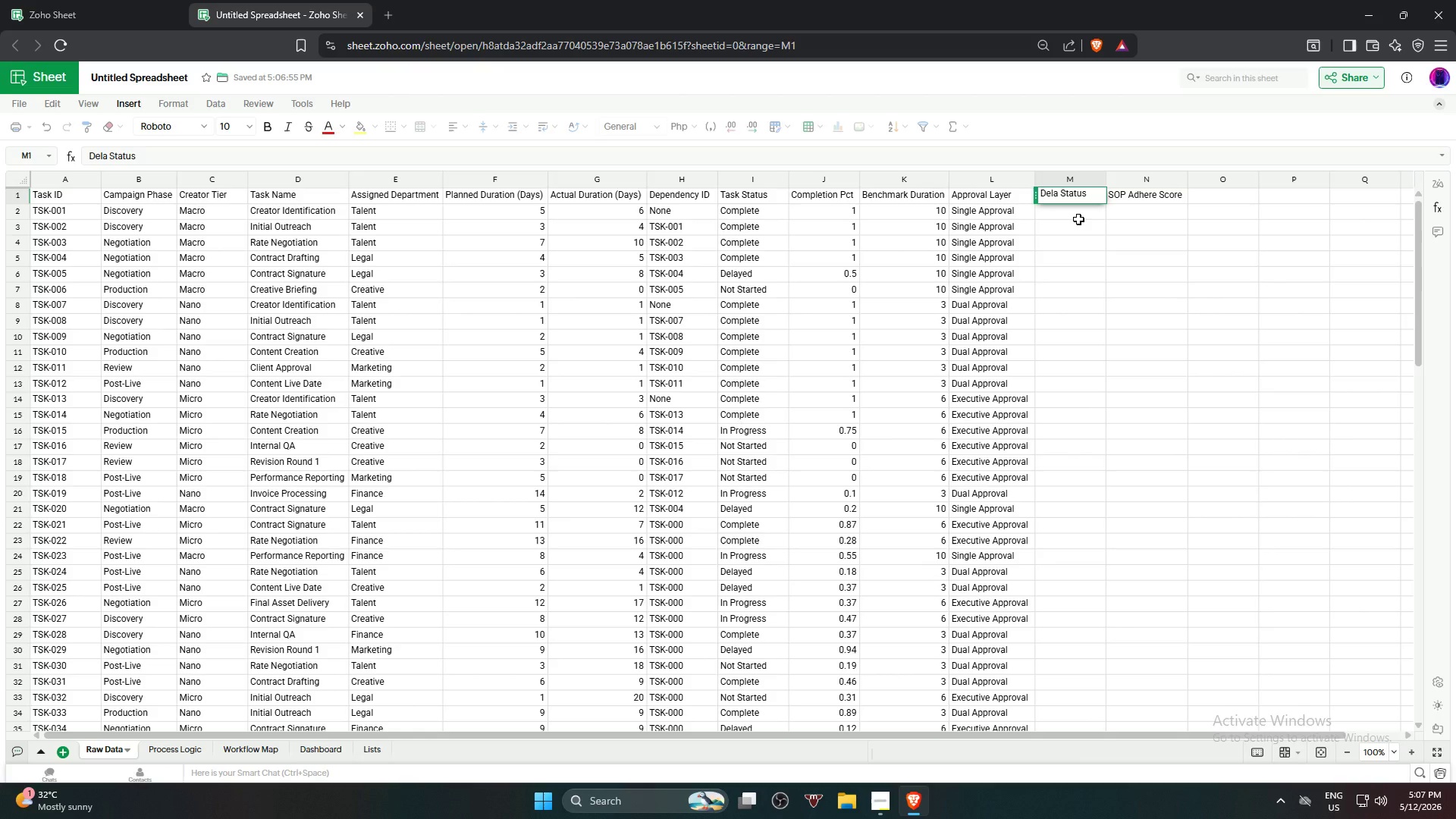 
key(Y)
 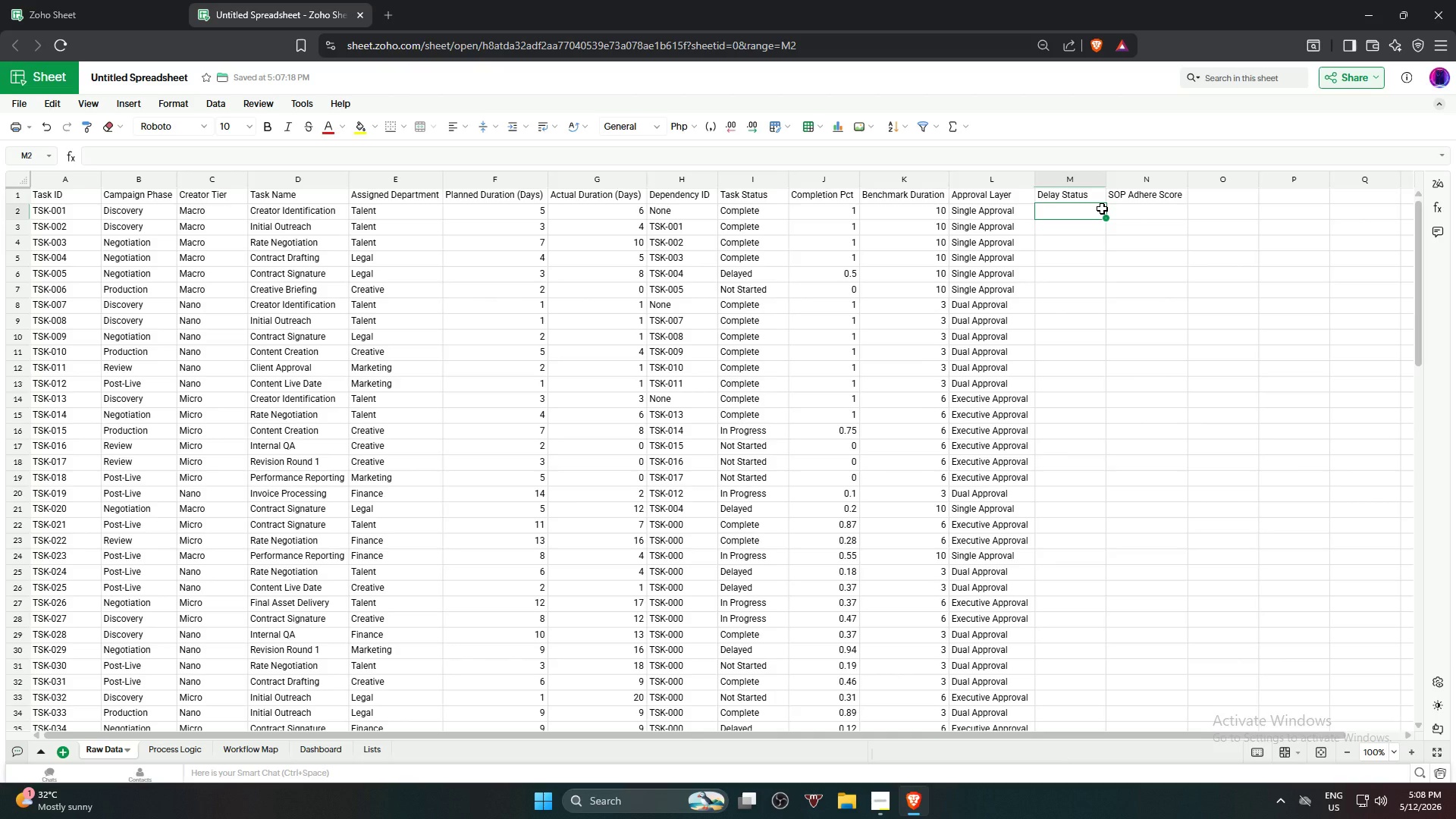 
wait(59.44)
 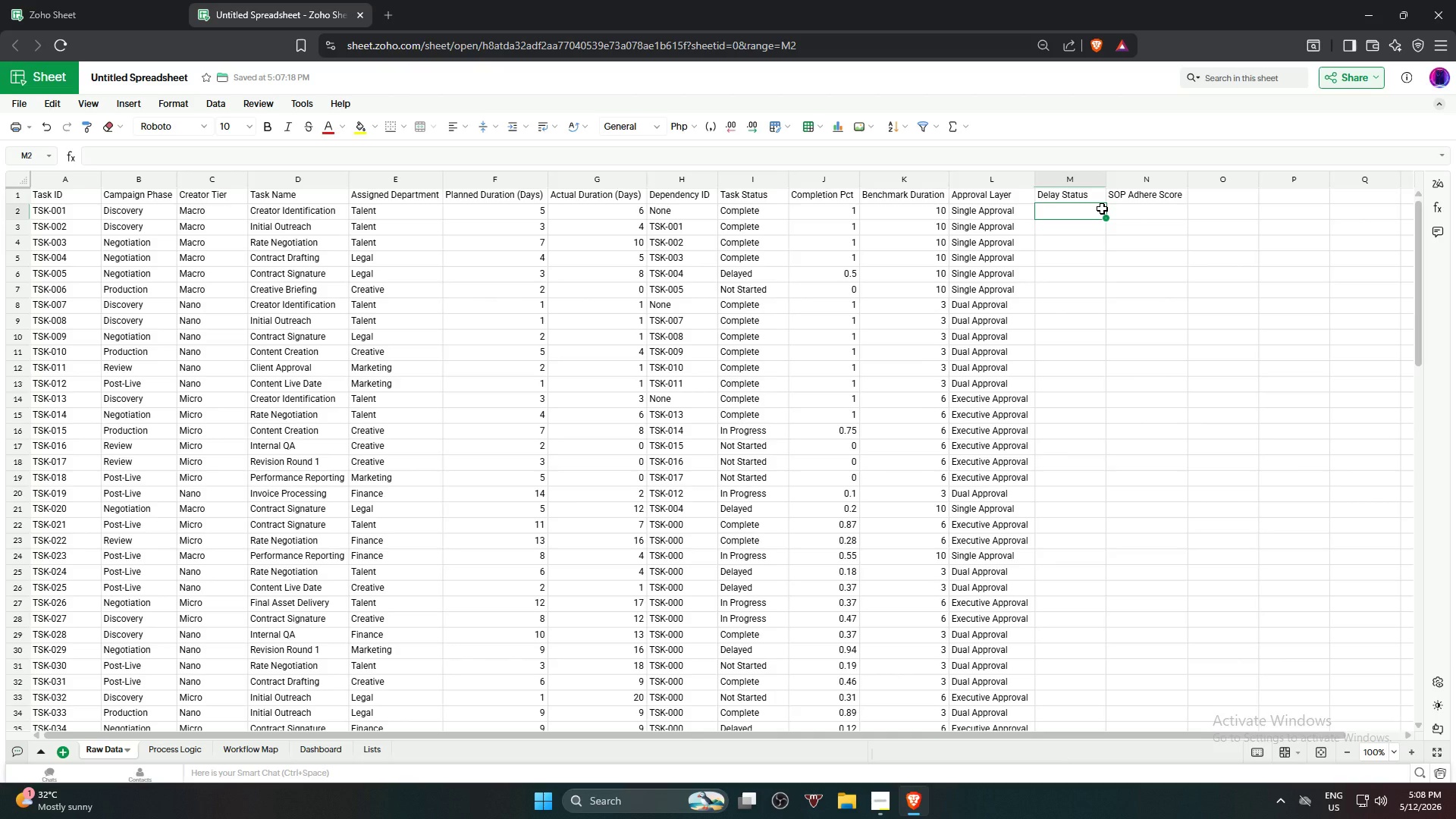 
left_click([1149, 318])
 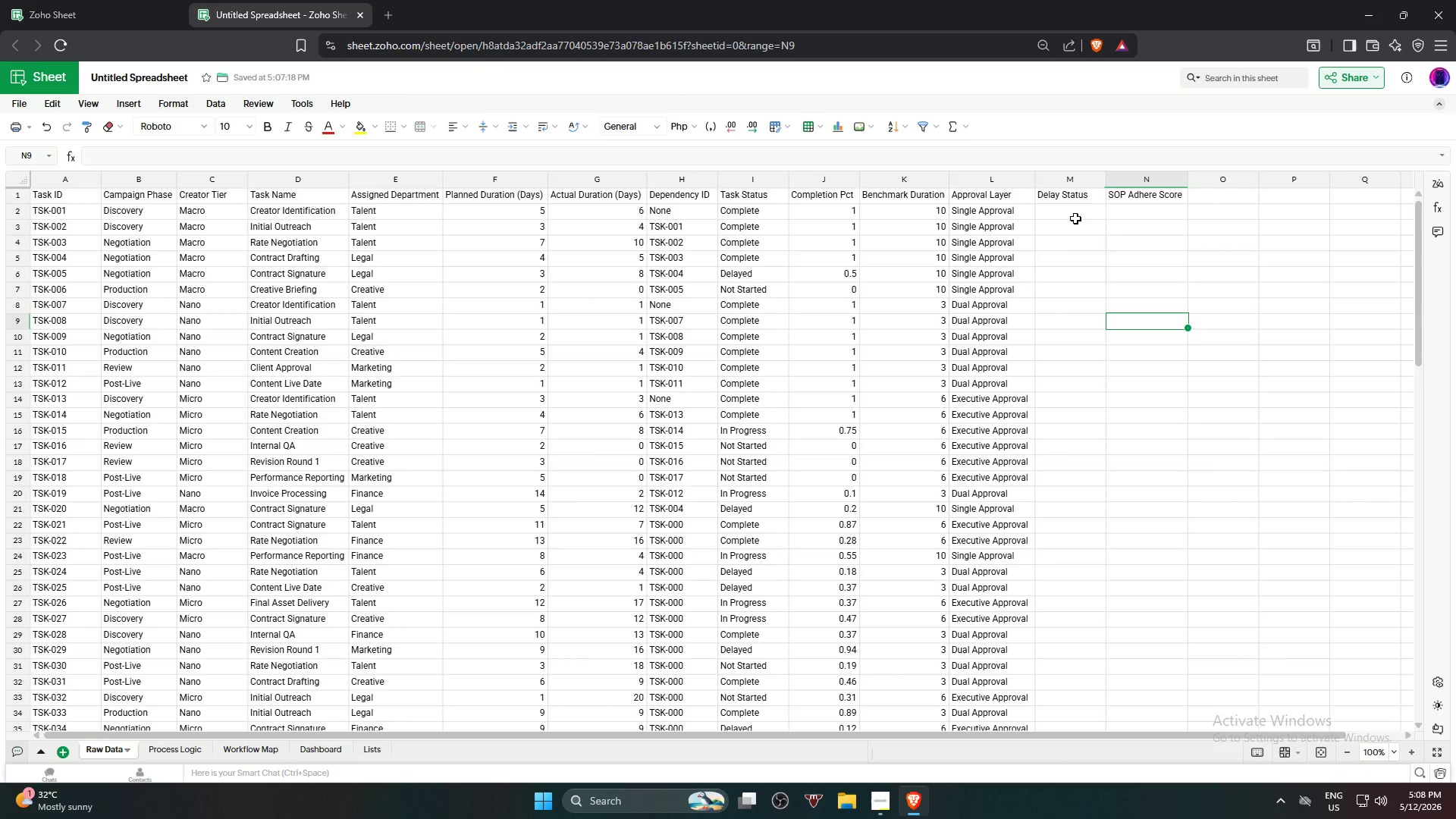 
left_click([1075, 218])
 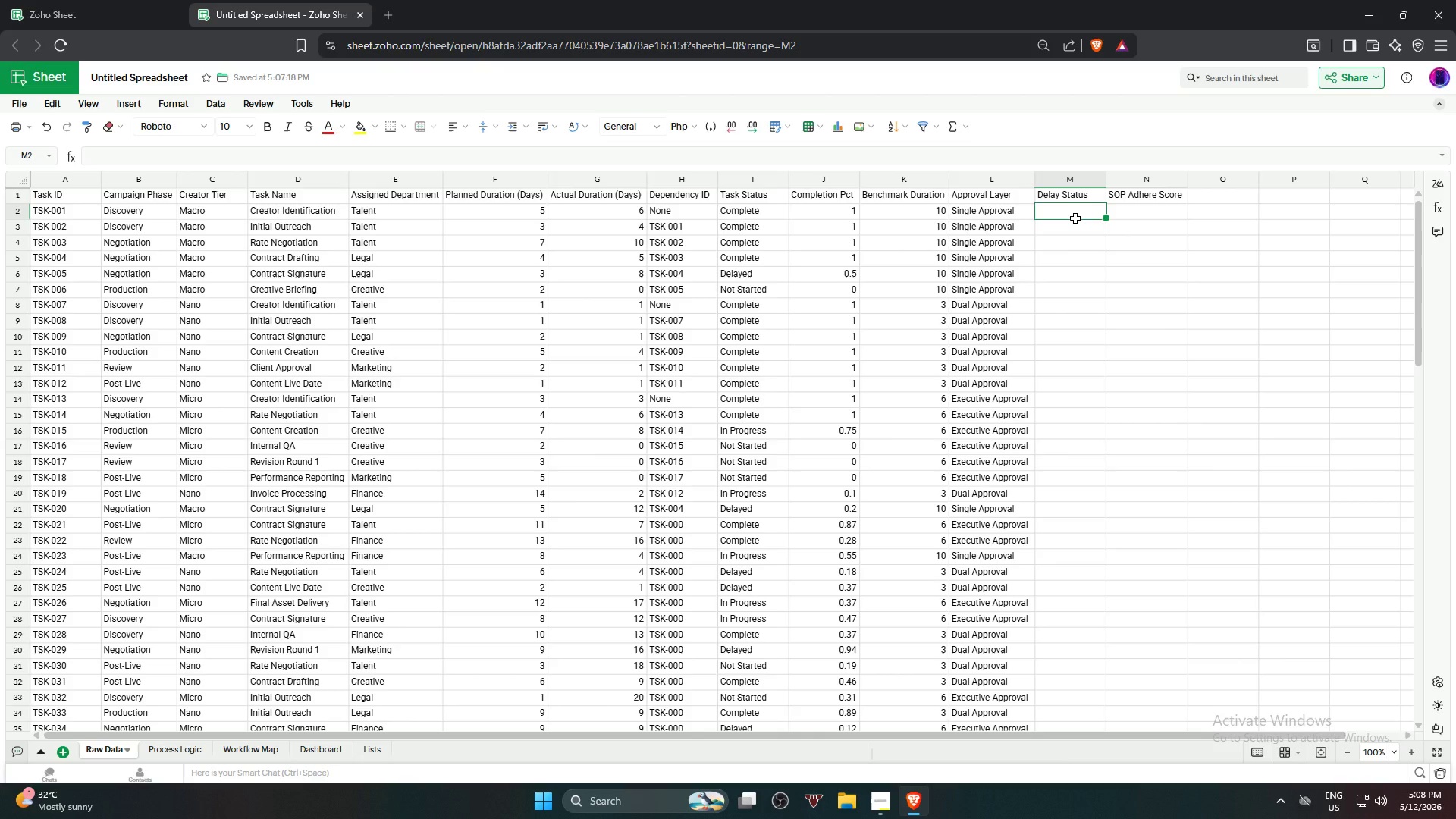 
key(Alt+AltLeft)
 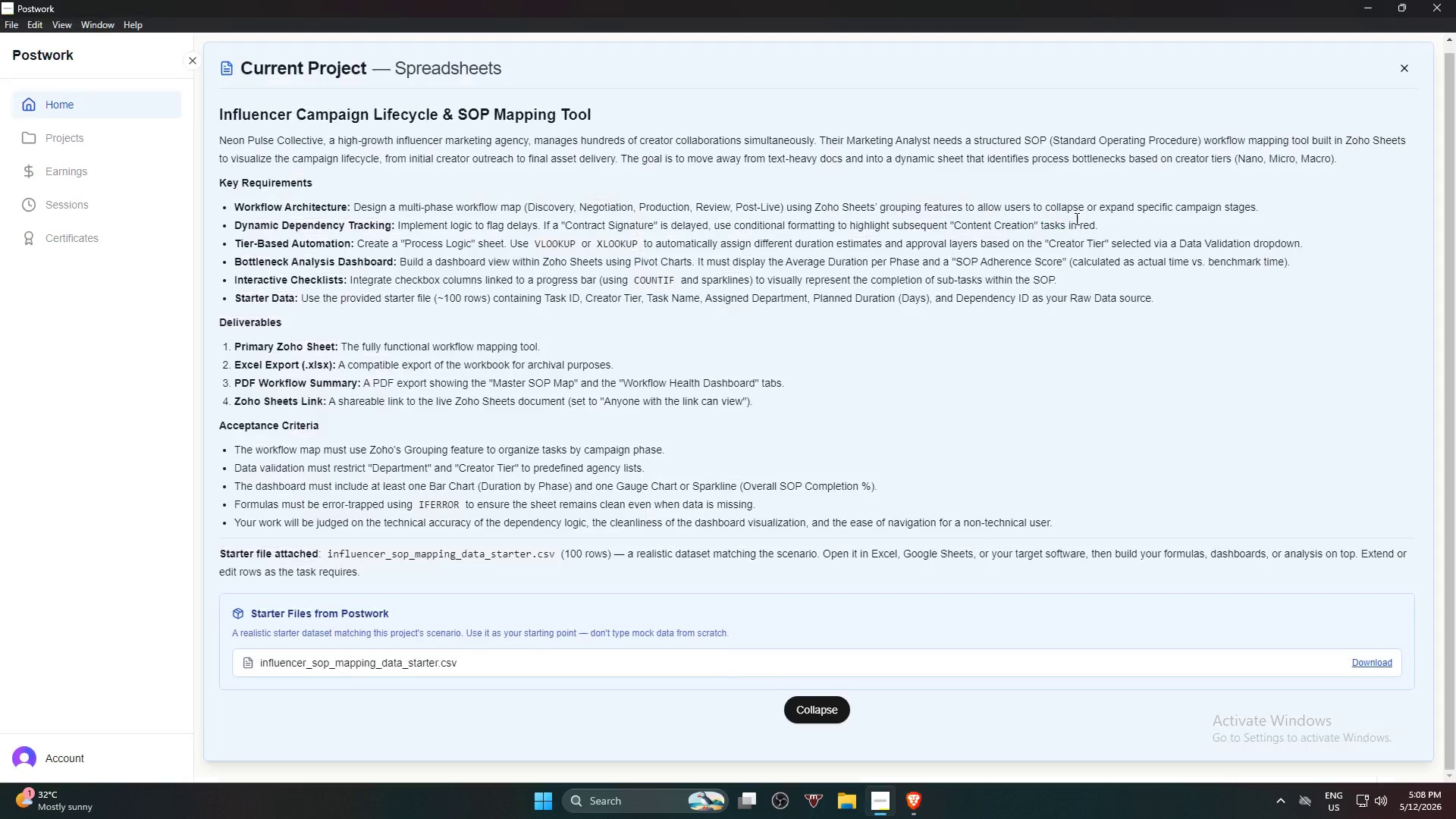 
key(Alt+Tab)